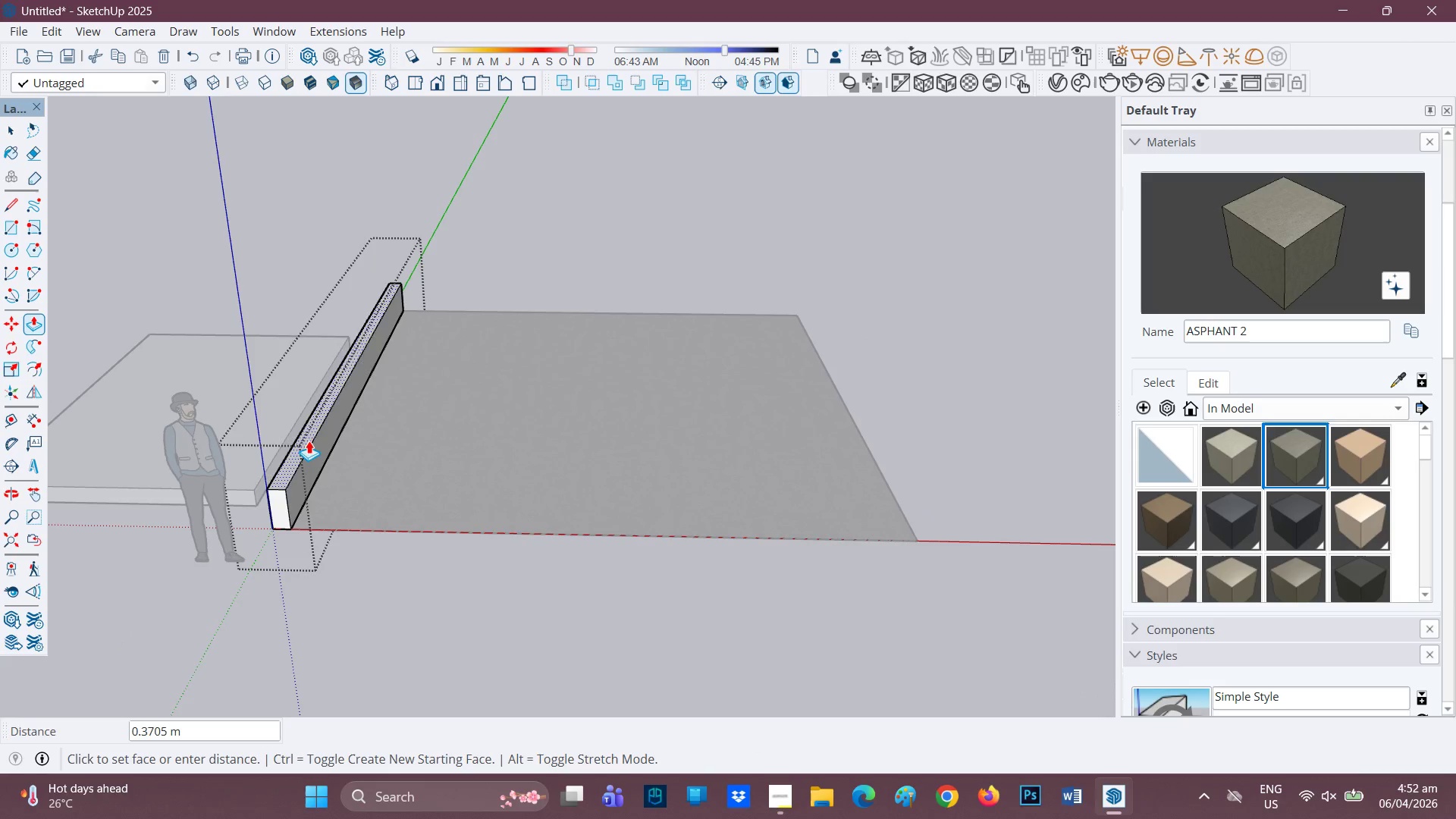 
key(1)
 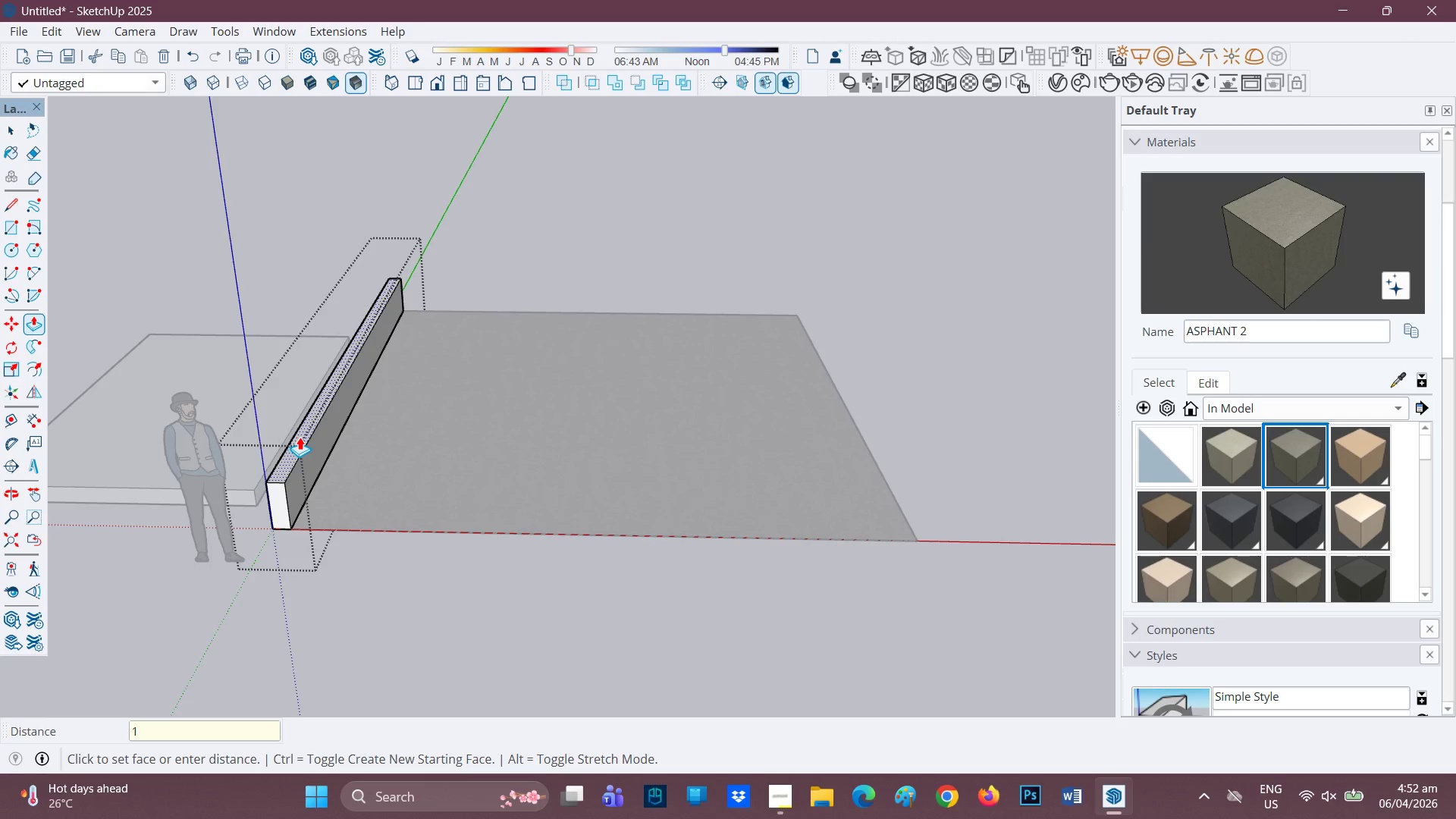 
key(Quote)
 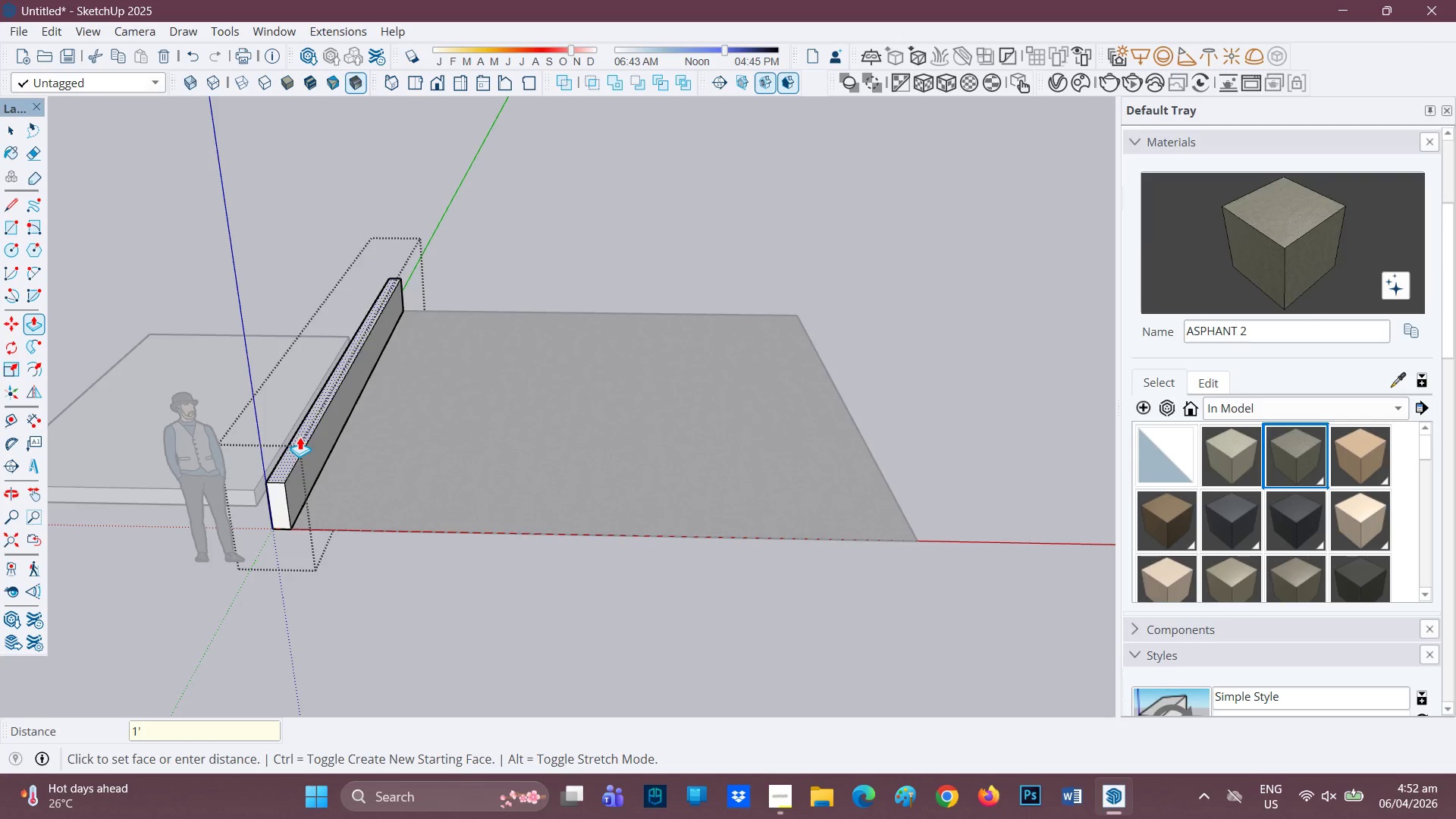 
key(Enter)
 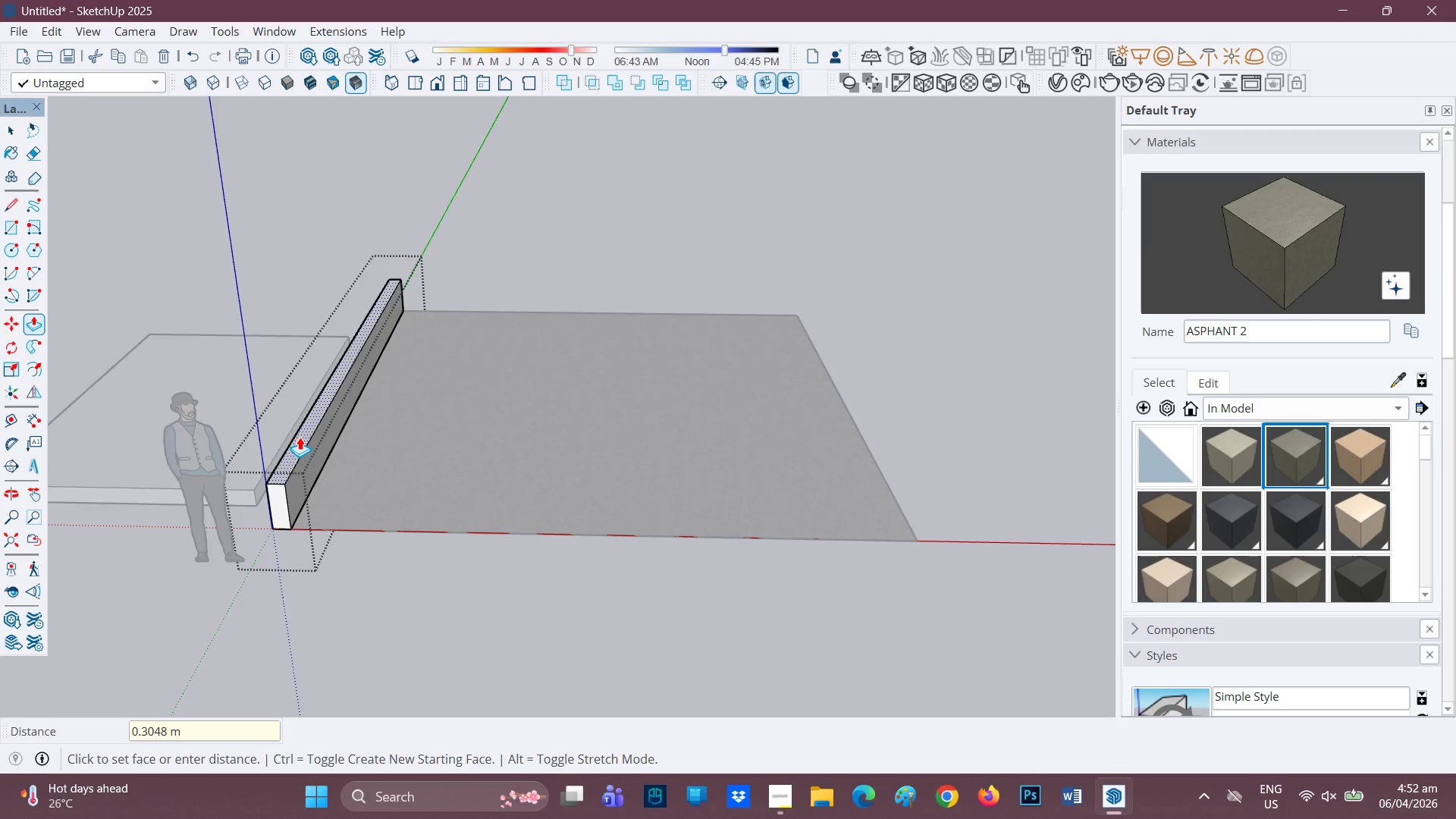 
scroll: coordinate [292, 450], scroll_direction: up, amount: 1.0
 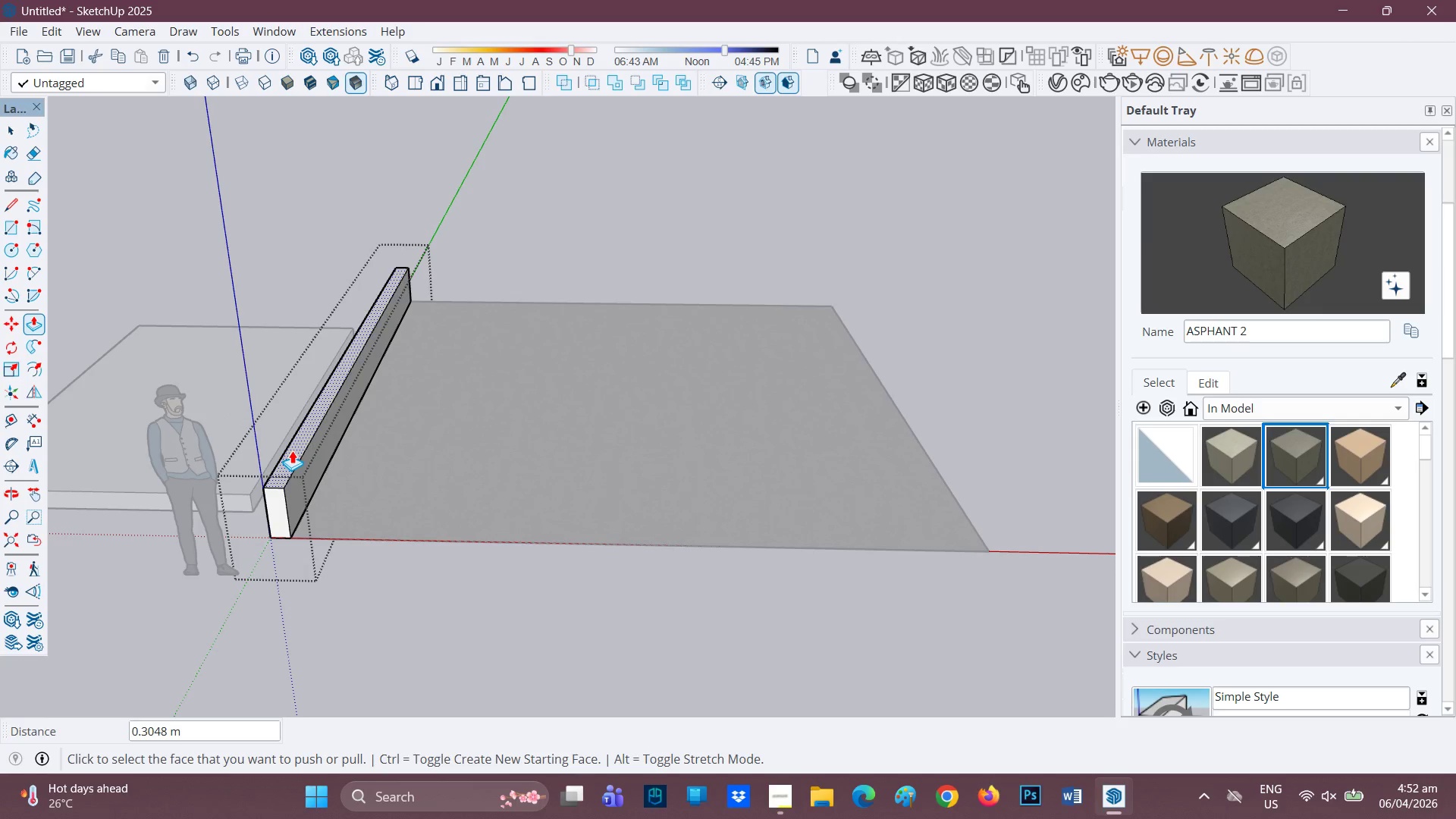 
left_click([292, 450])
 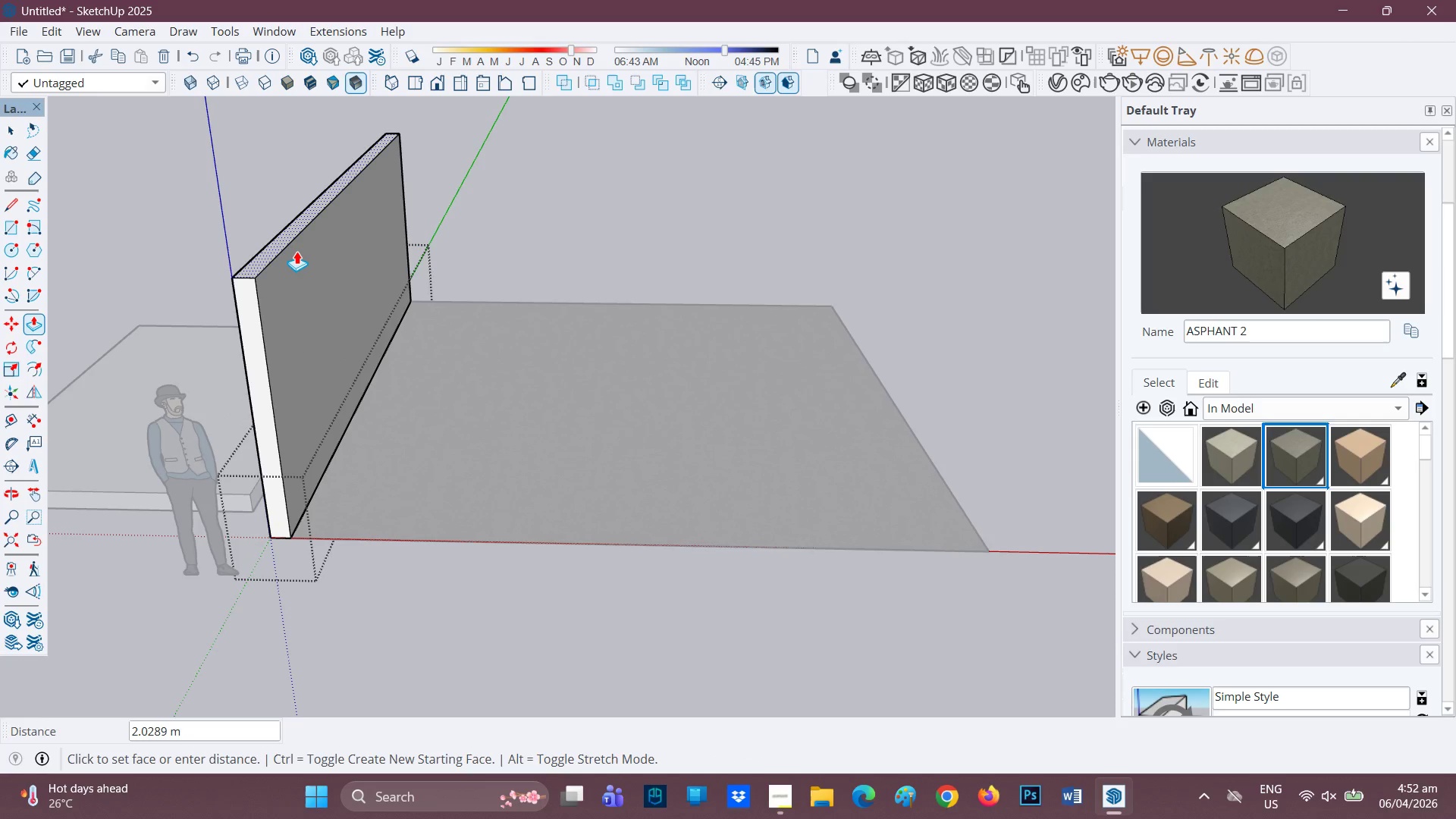 
key(7)
 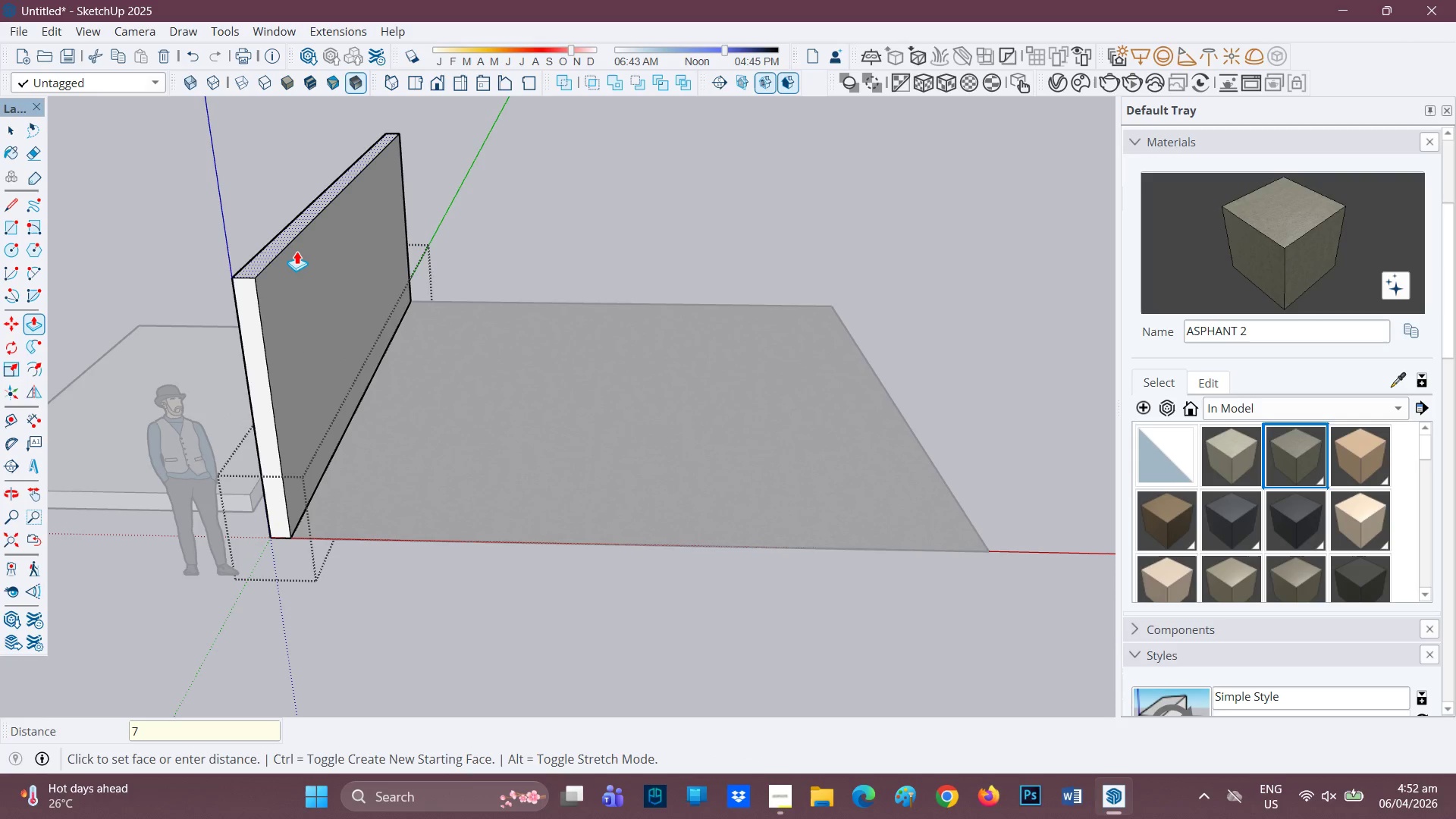 
key(Quote)
 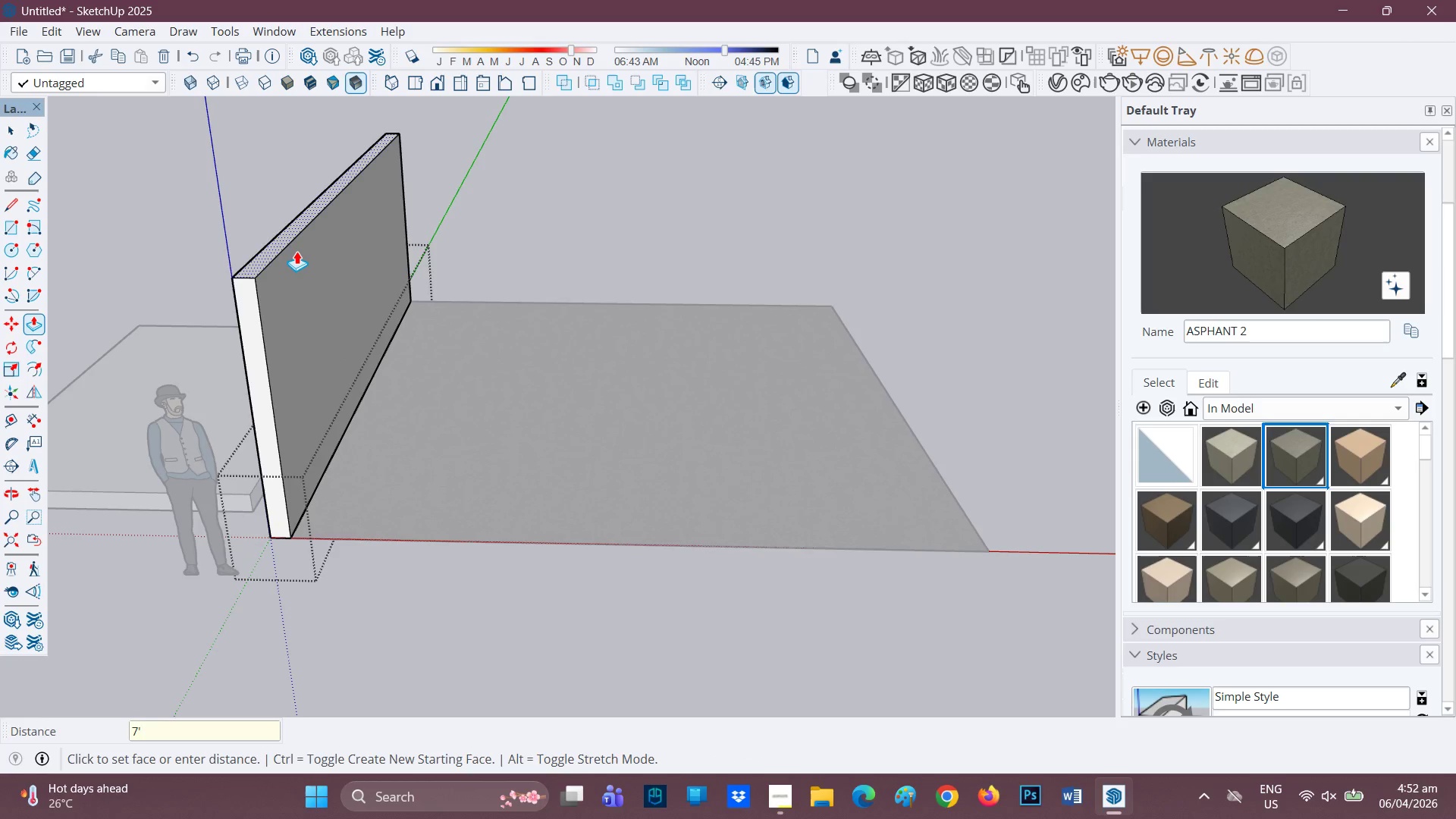 
key(Enter)
 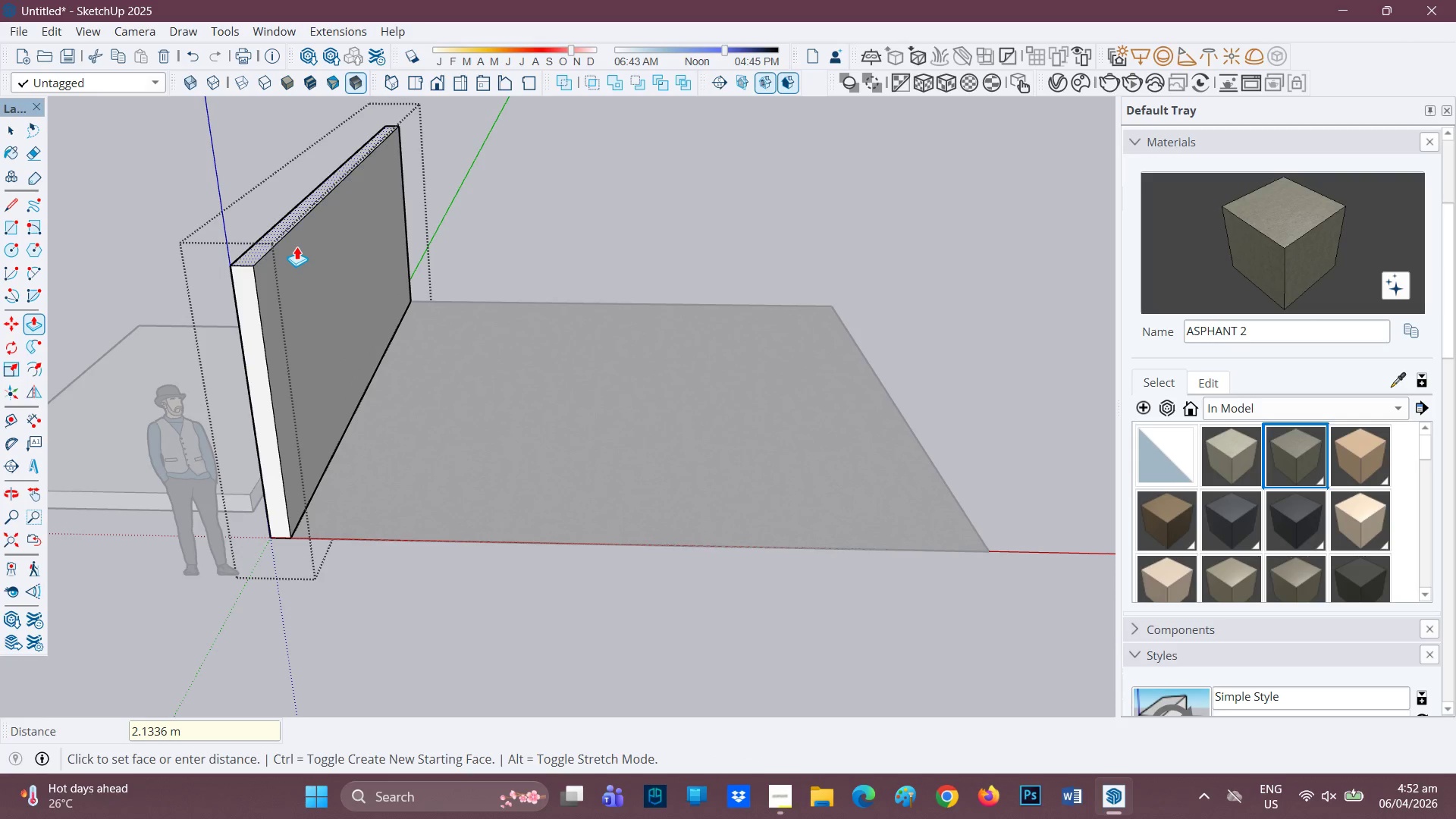 
scroll: coordinate [295, 236], scroll_direction: down, amount: 2.0
 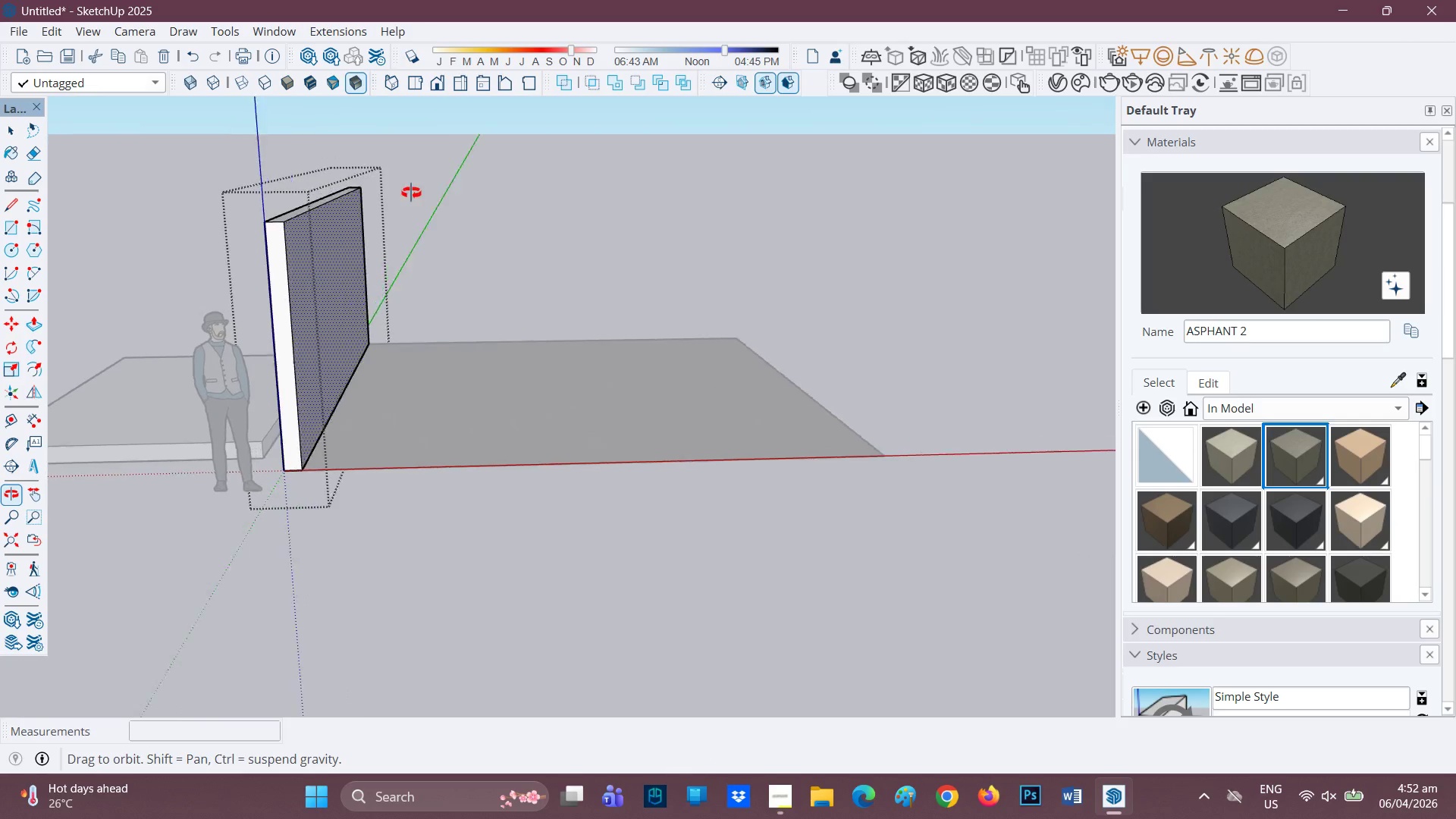 
key(Space)
 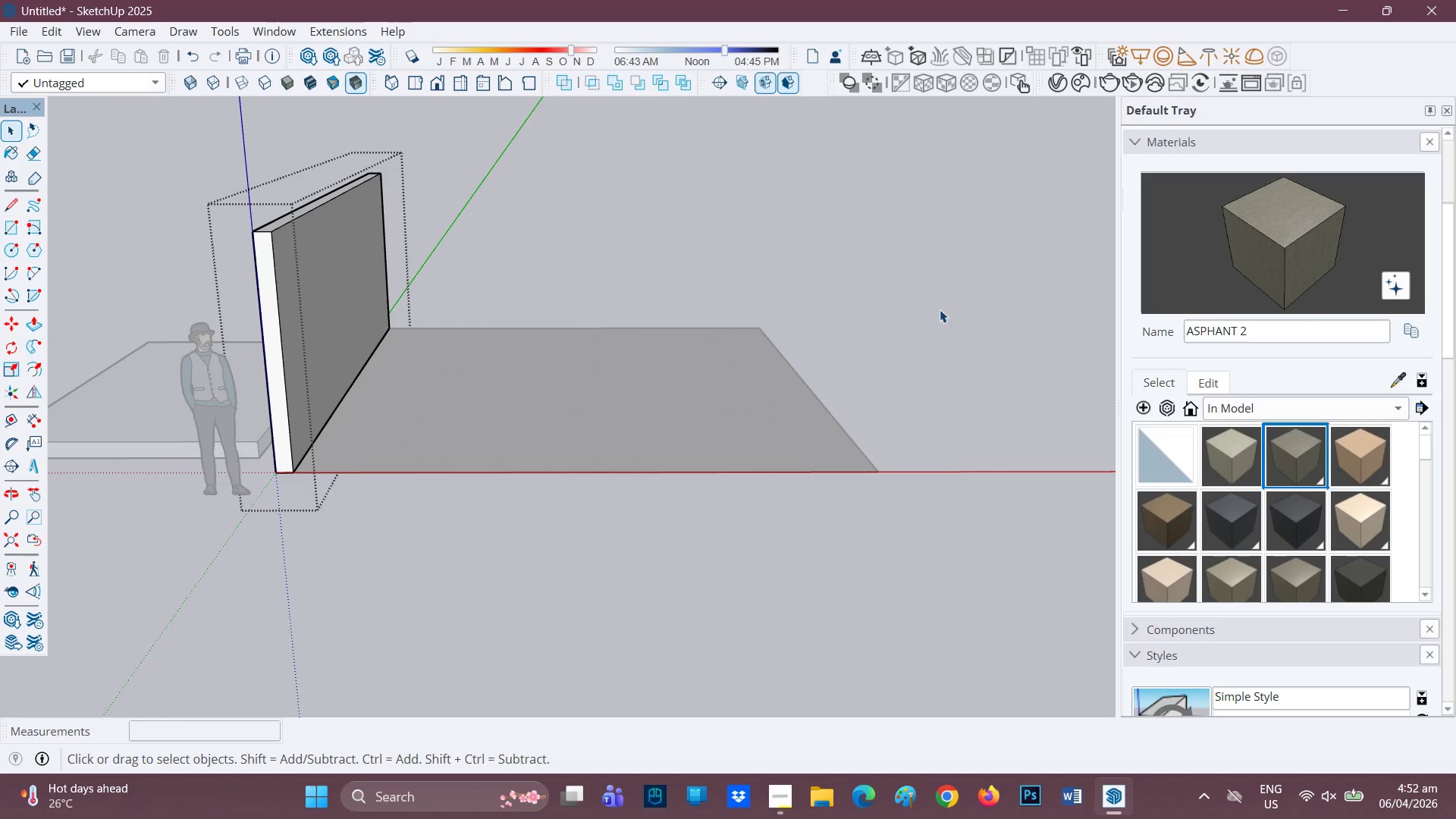 
left_click([940, 309])
 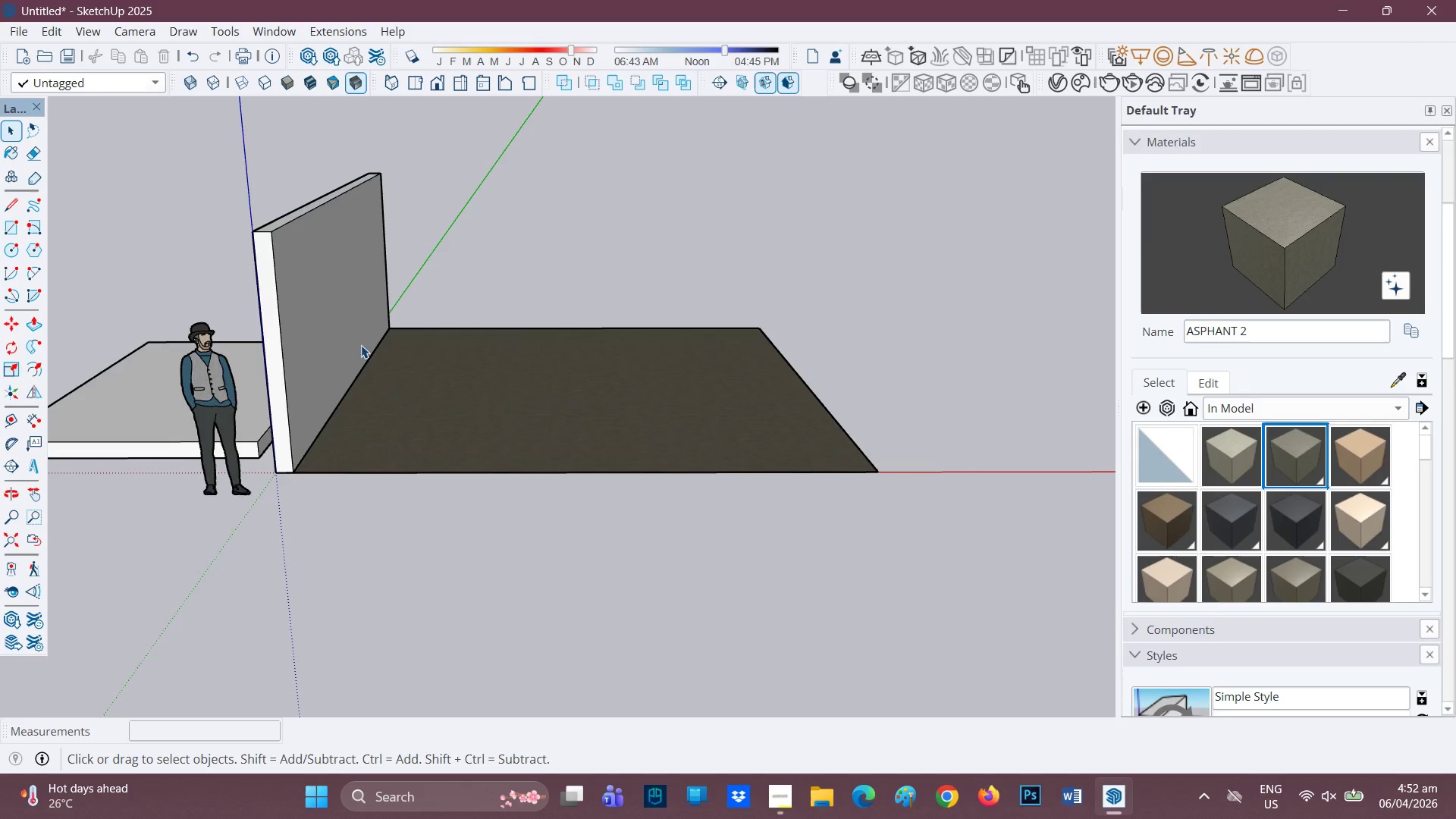 
scroll: coordinate [377, 331], scroll_direction: down, amount: 2.0
 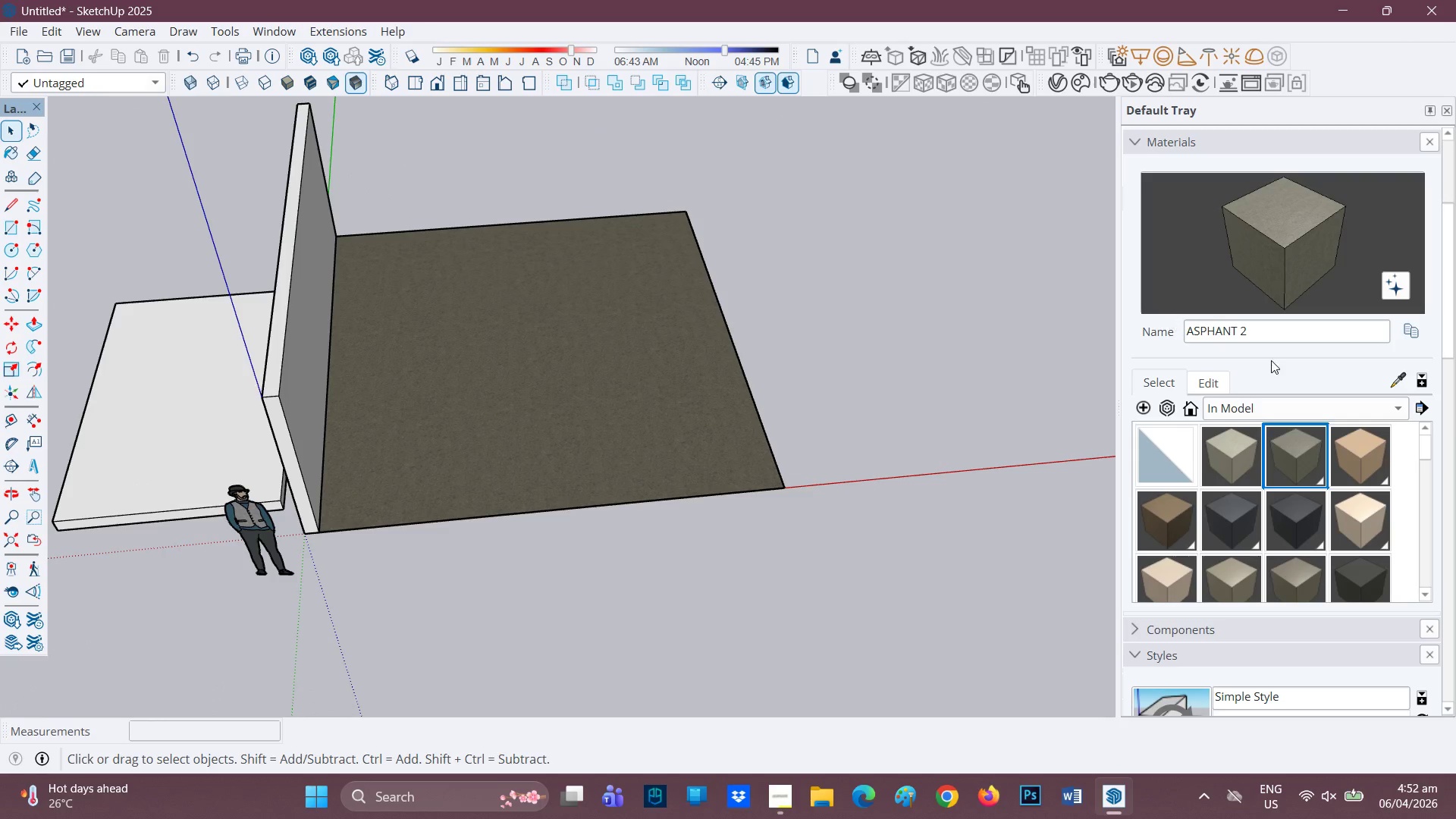 
left_click([1382, 410])
 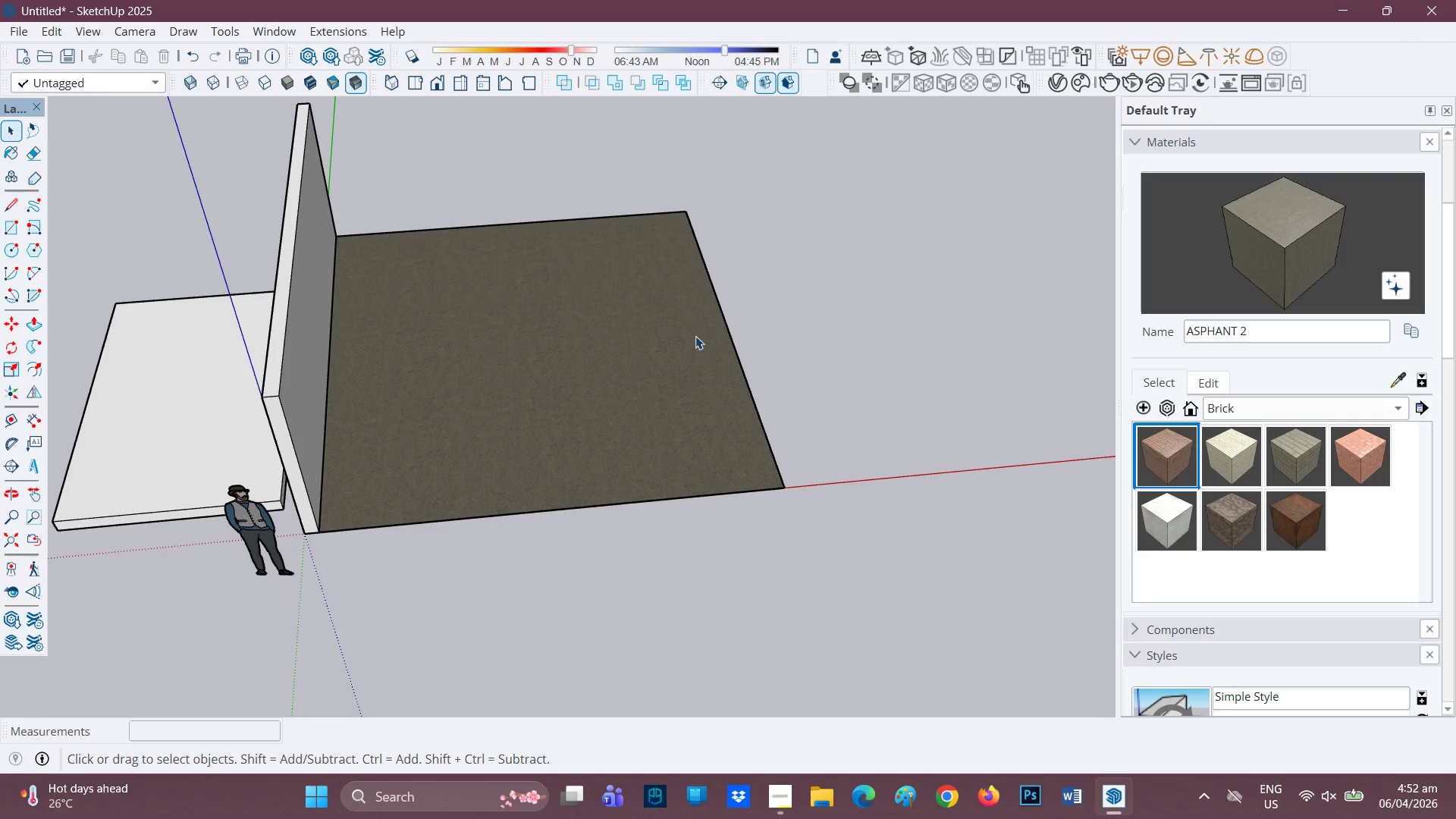 
left_click([1366, 459])
 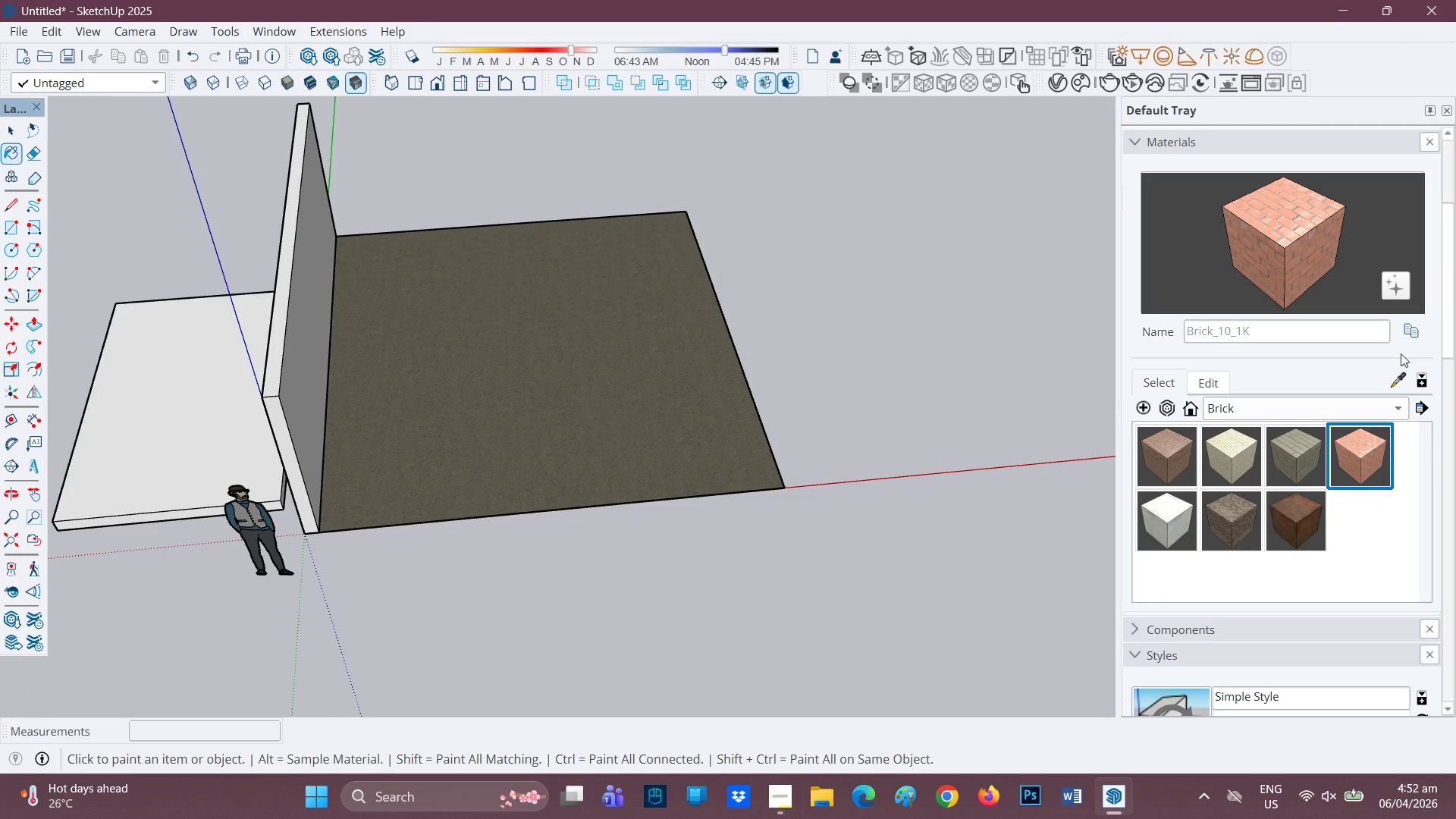 
left_click([1408, 328])
 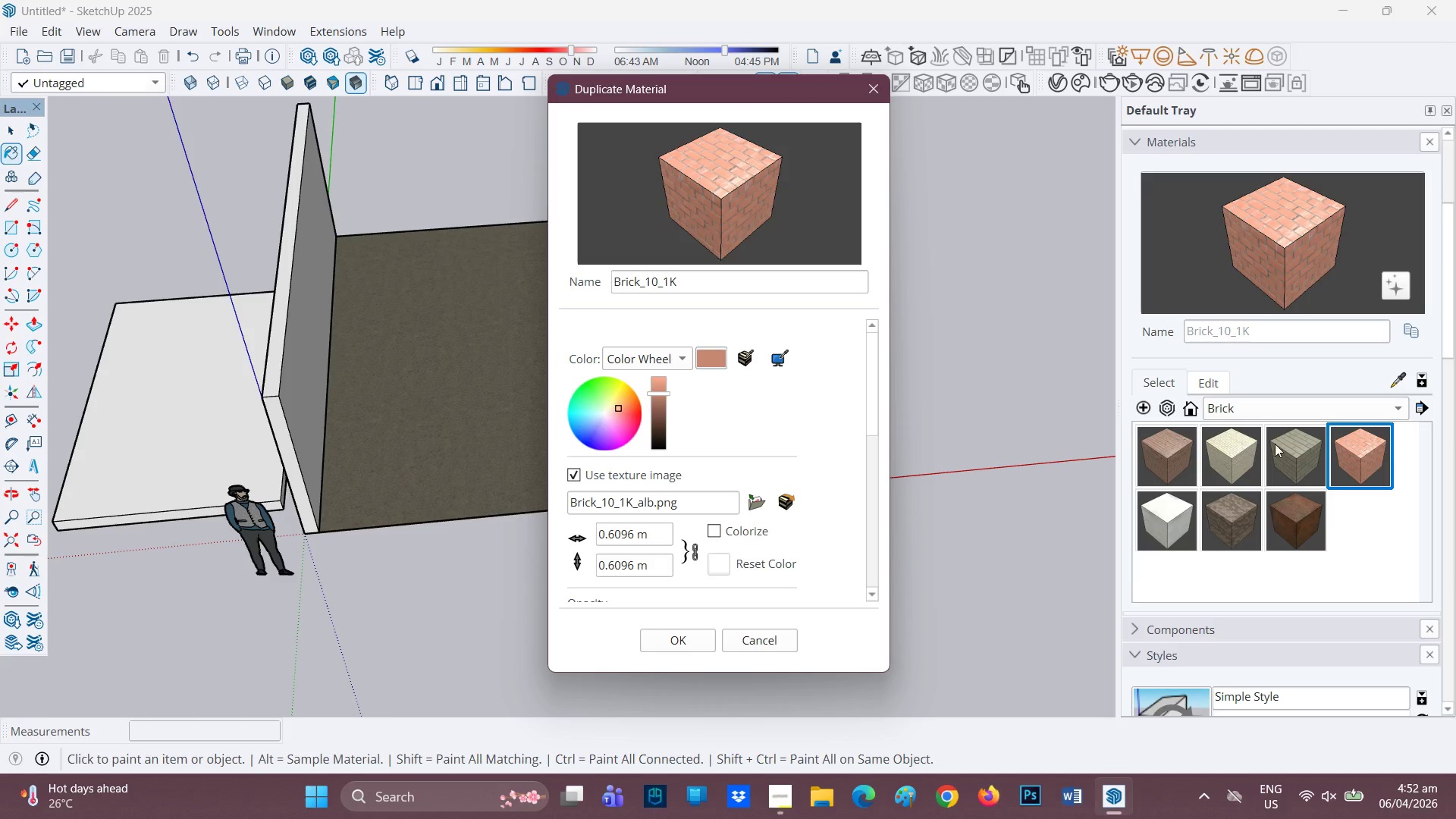 
left_click([1277, 437])
 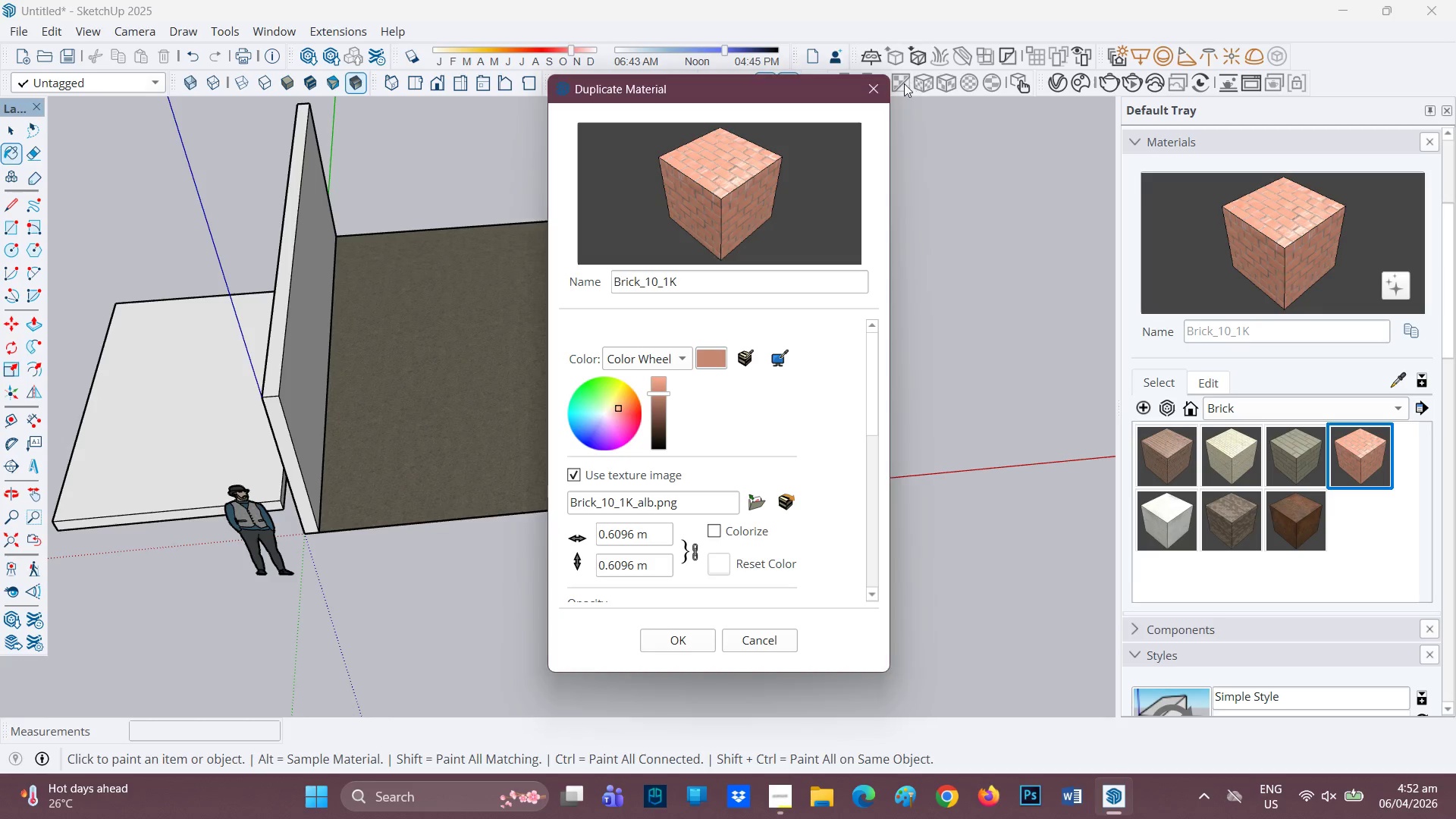 
left_click([880, 86])
 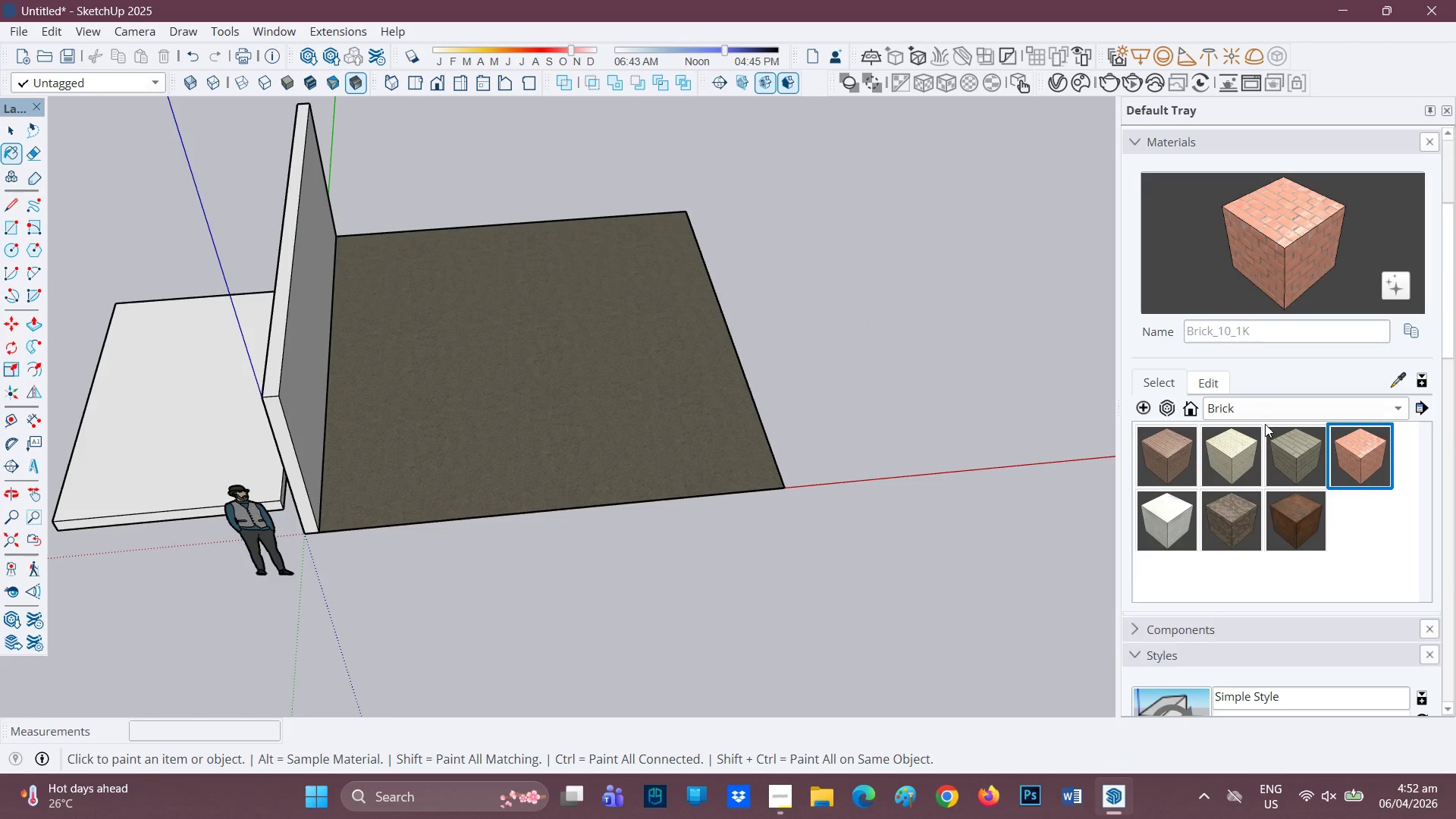 
left_click([1282, 448])
 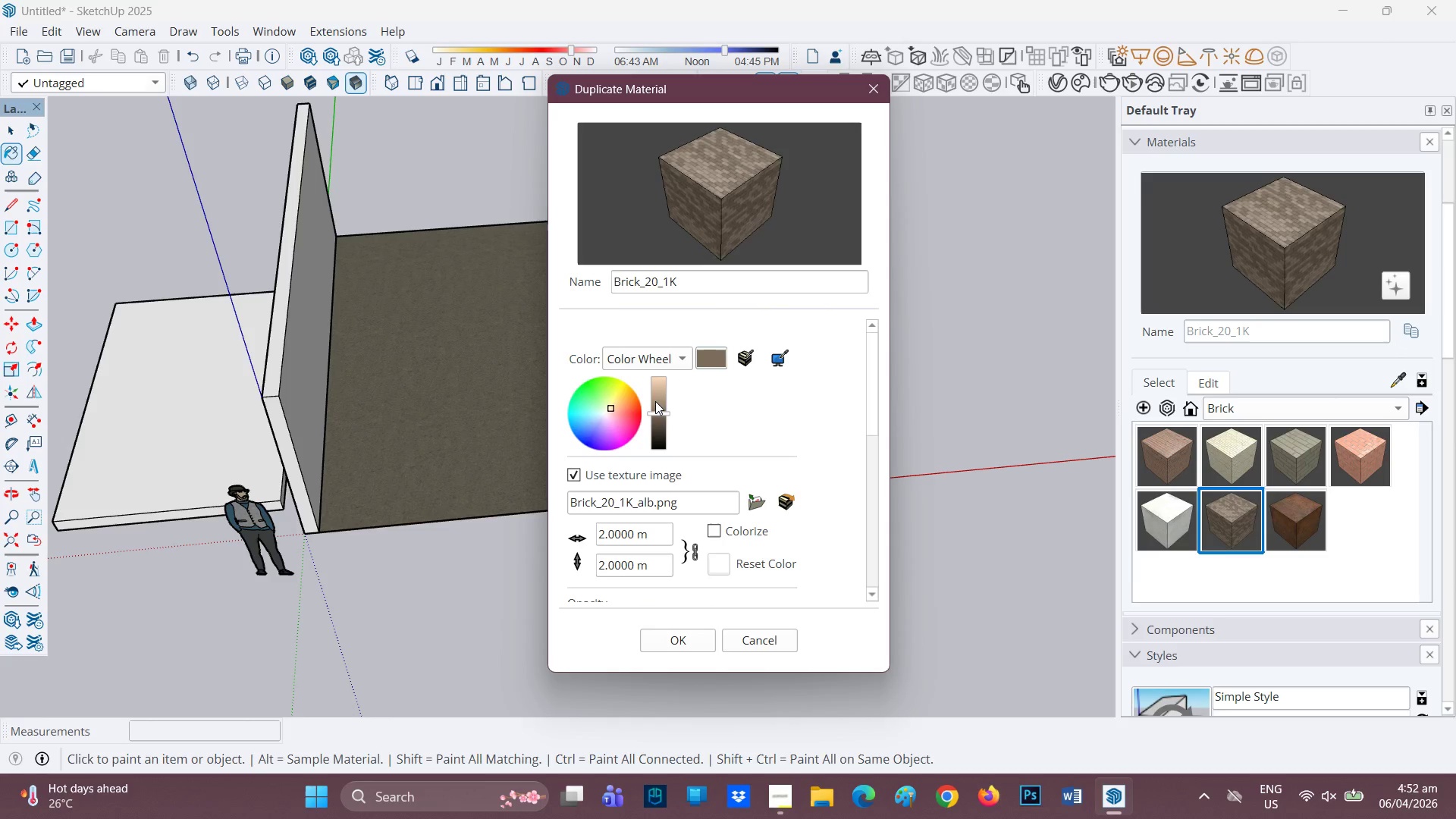 
wait(6.78)
 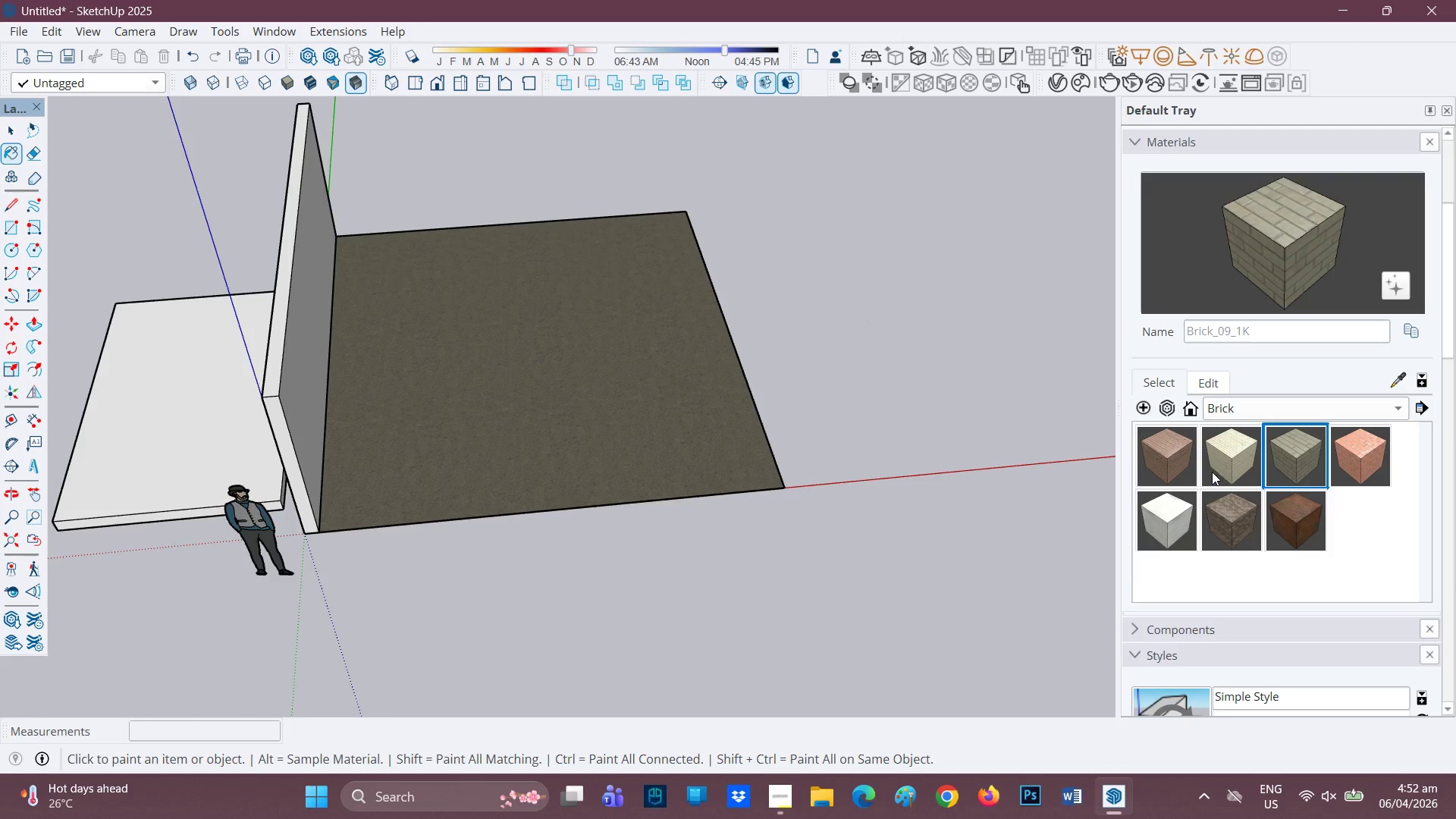 
left_click([661, 406])
 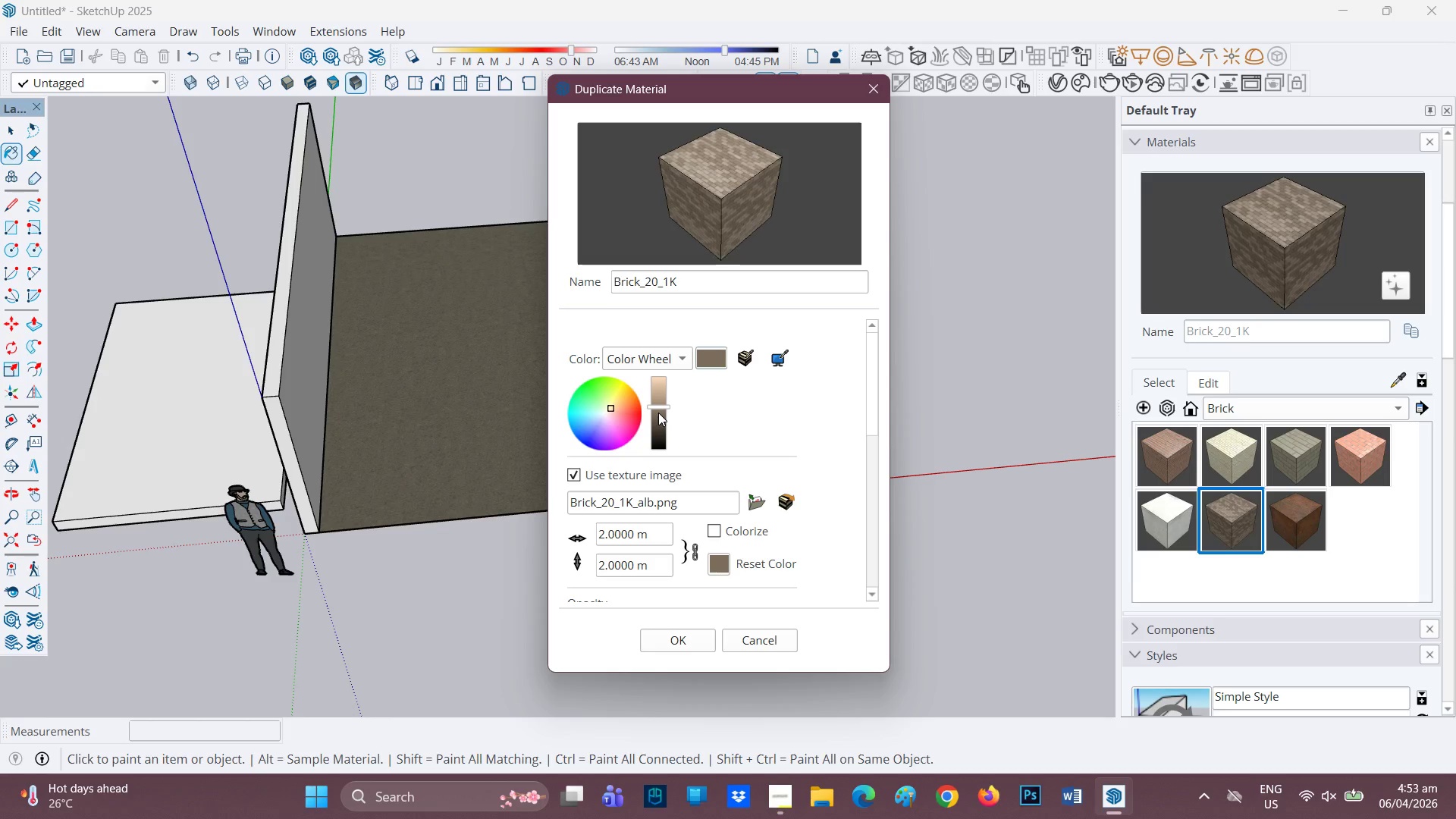 
left_click([658, 413])
 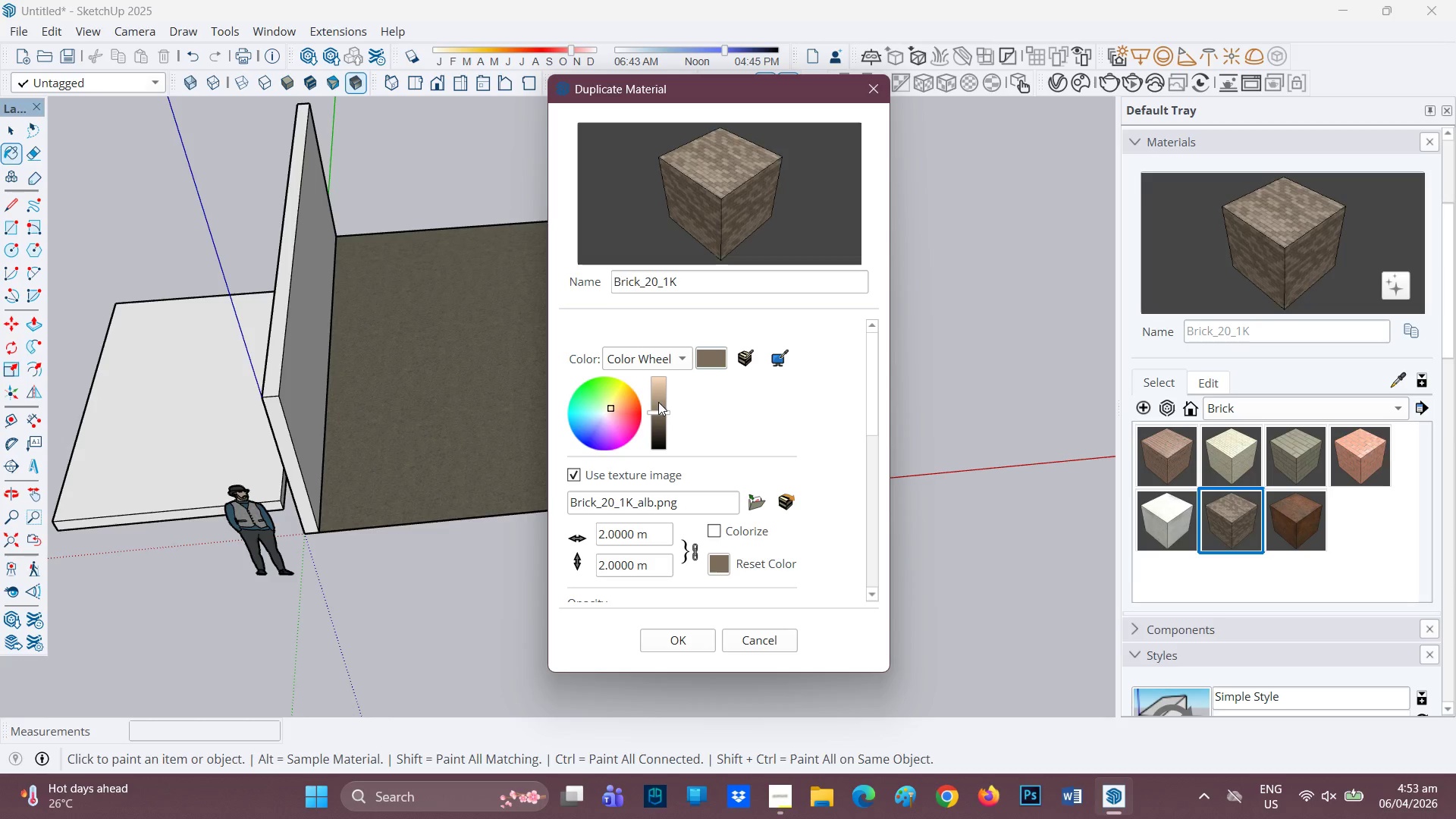 
scroll: coordinate [608, 373], scroll_direction: up, amount: 1.0
 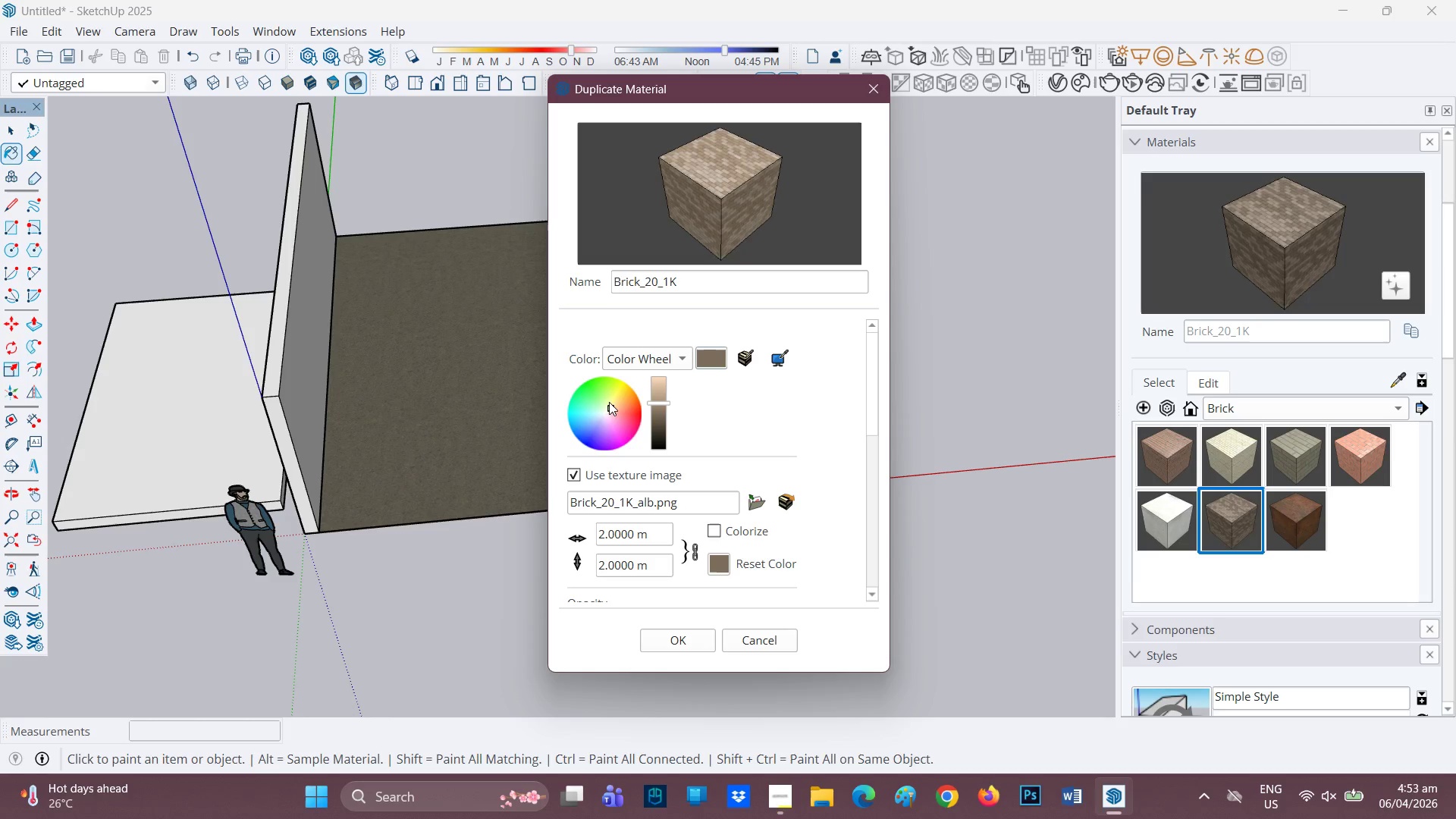 
left_click([609, 402])
 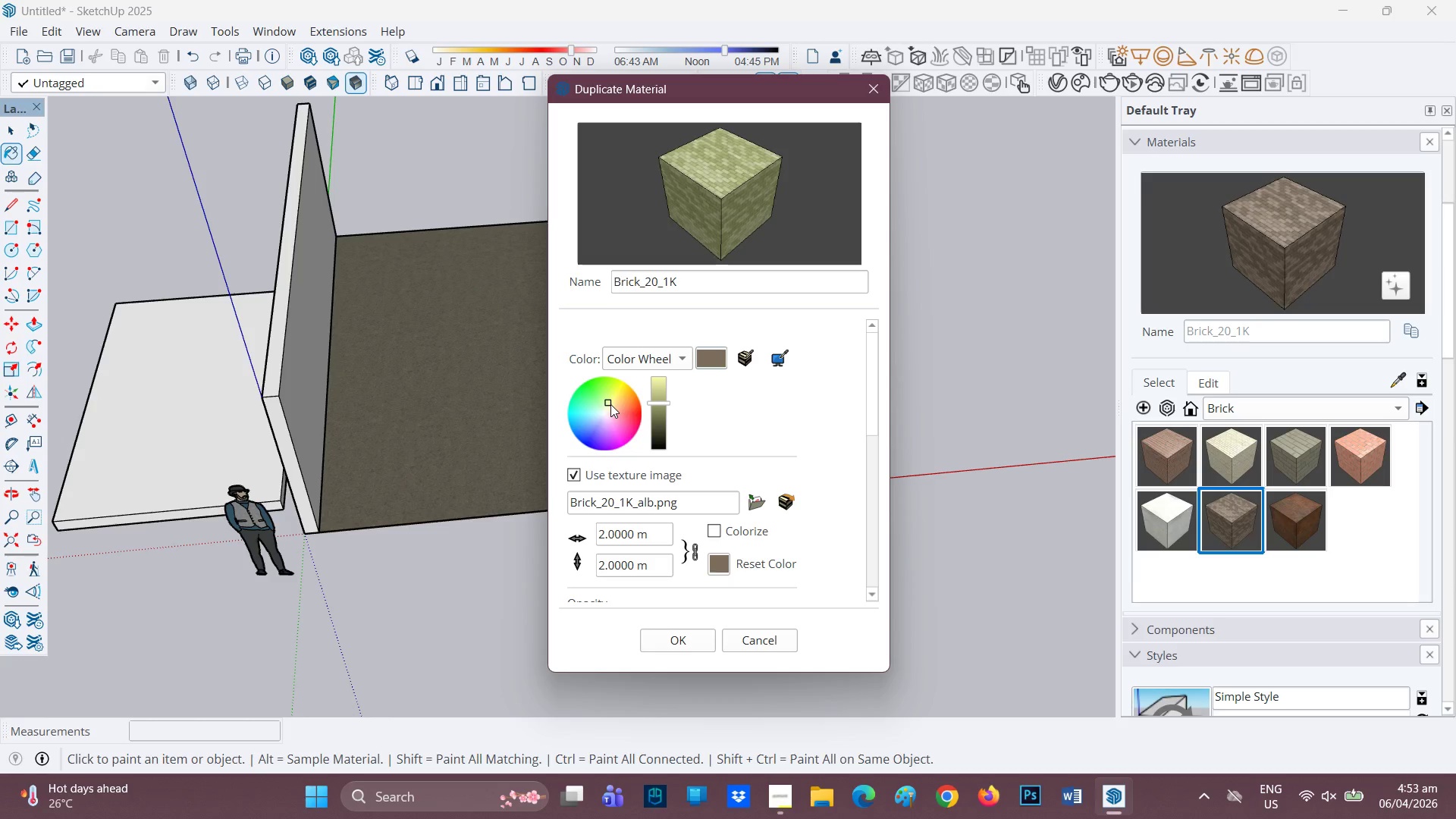 
left_click([610, 404])
 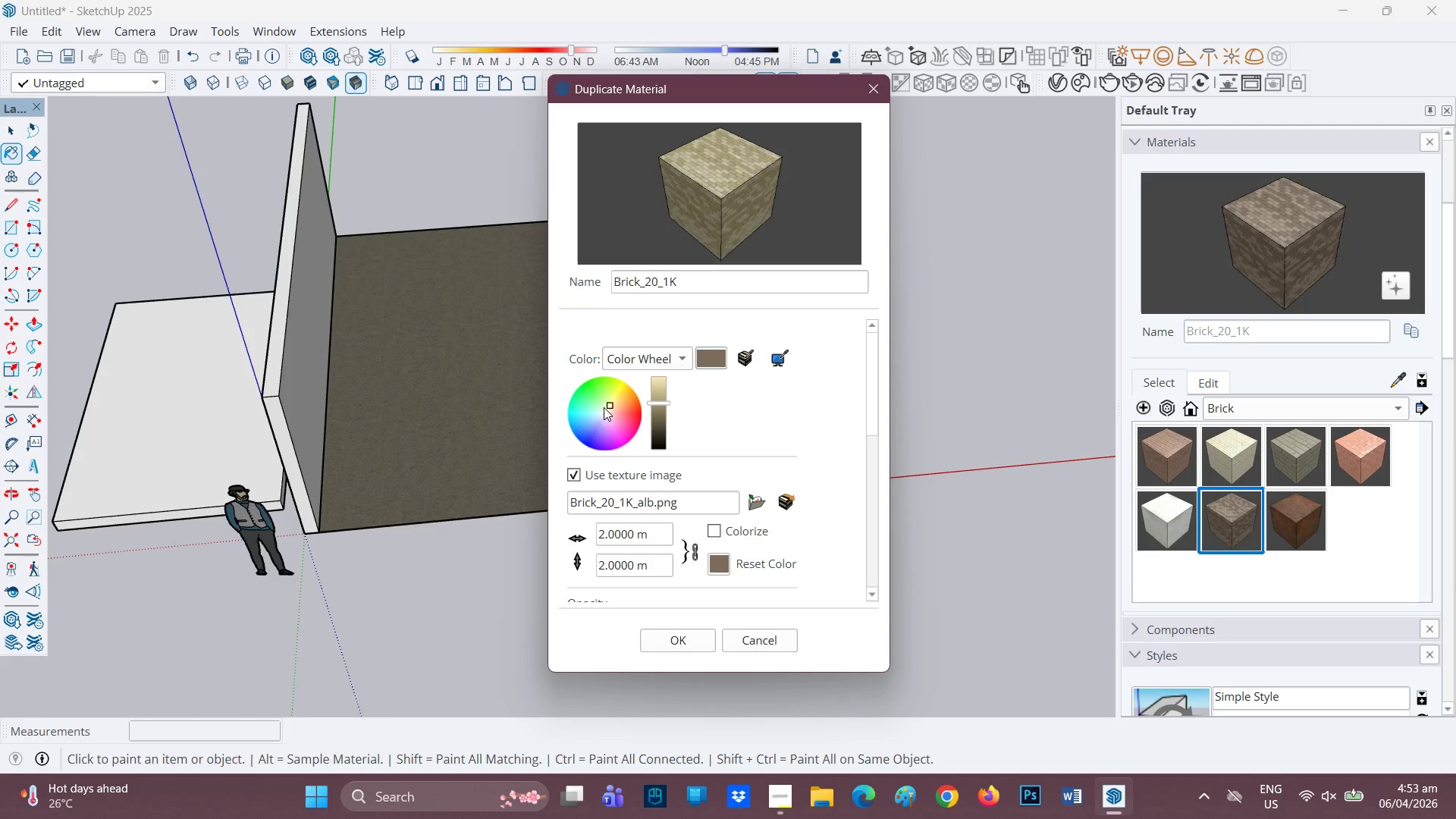 
left_click([611, 406])
 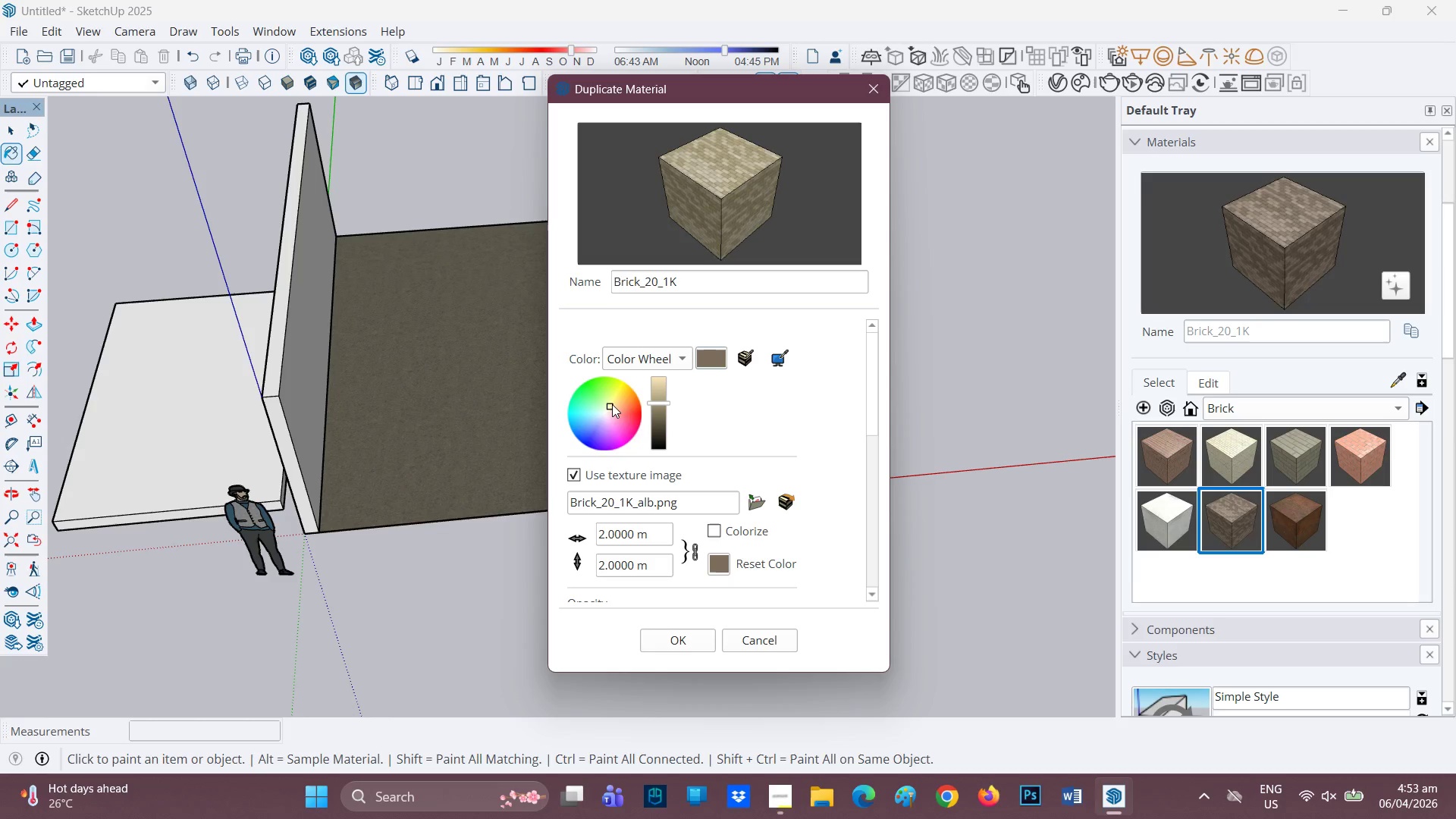 
left_click([613, 408])
 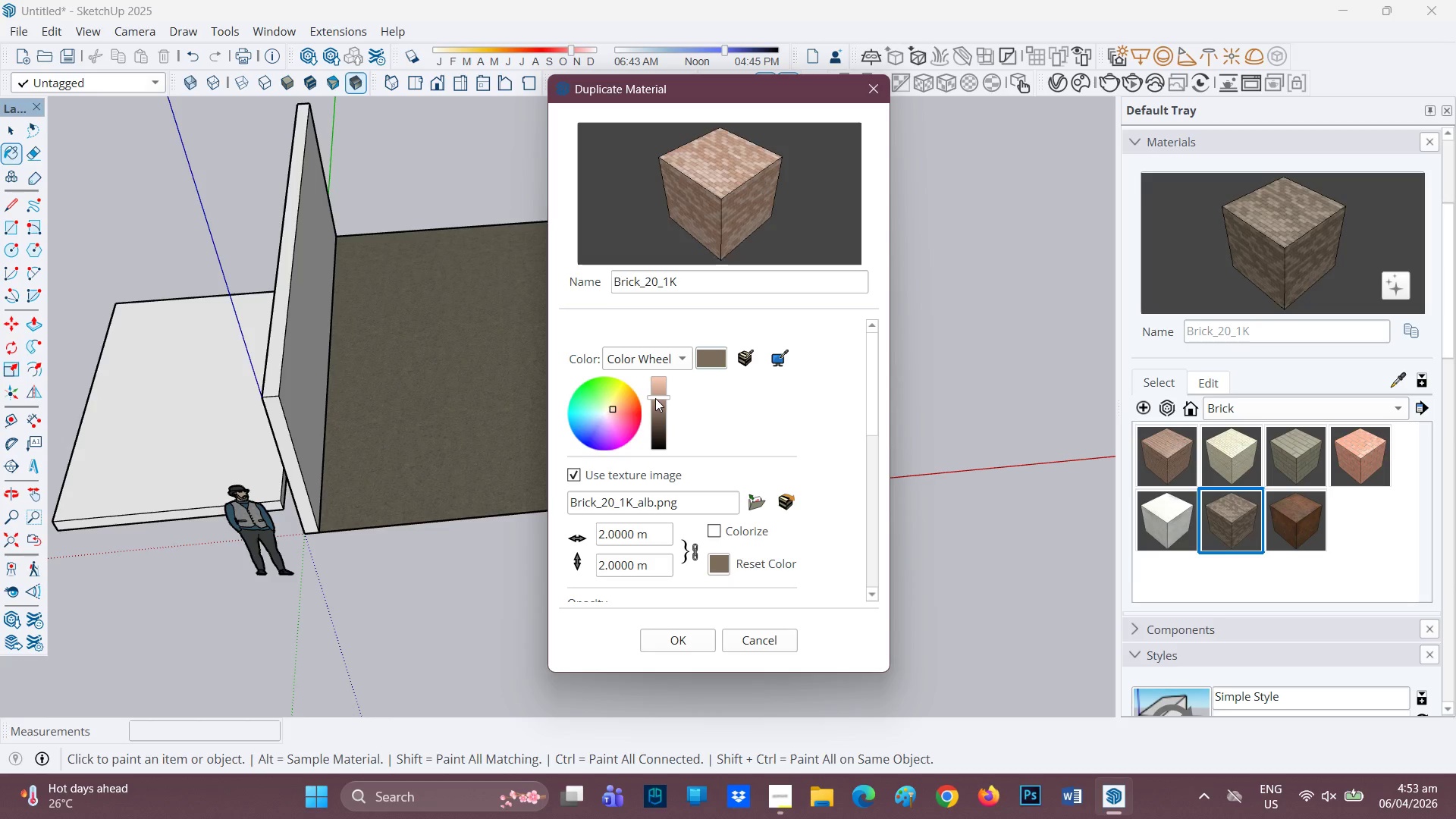 
left_click([655, 398])
 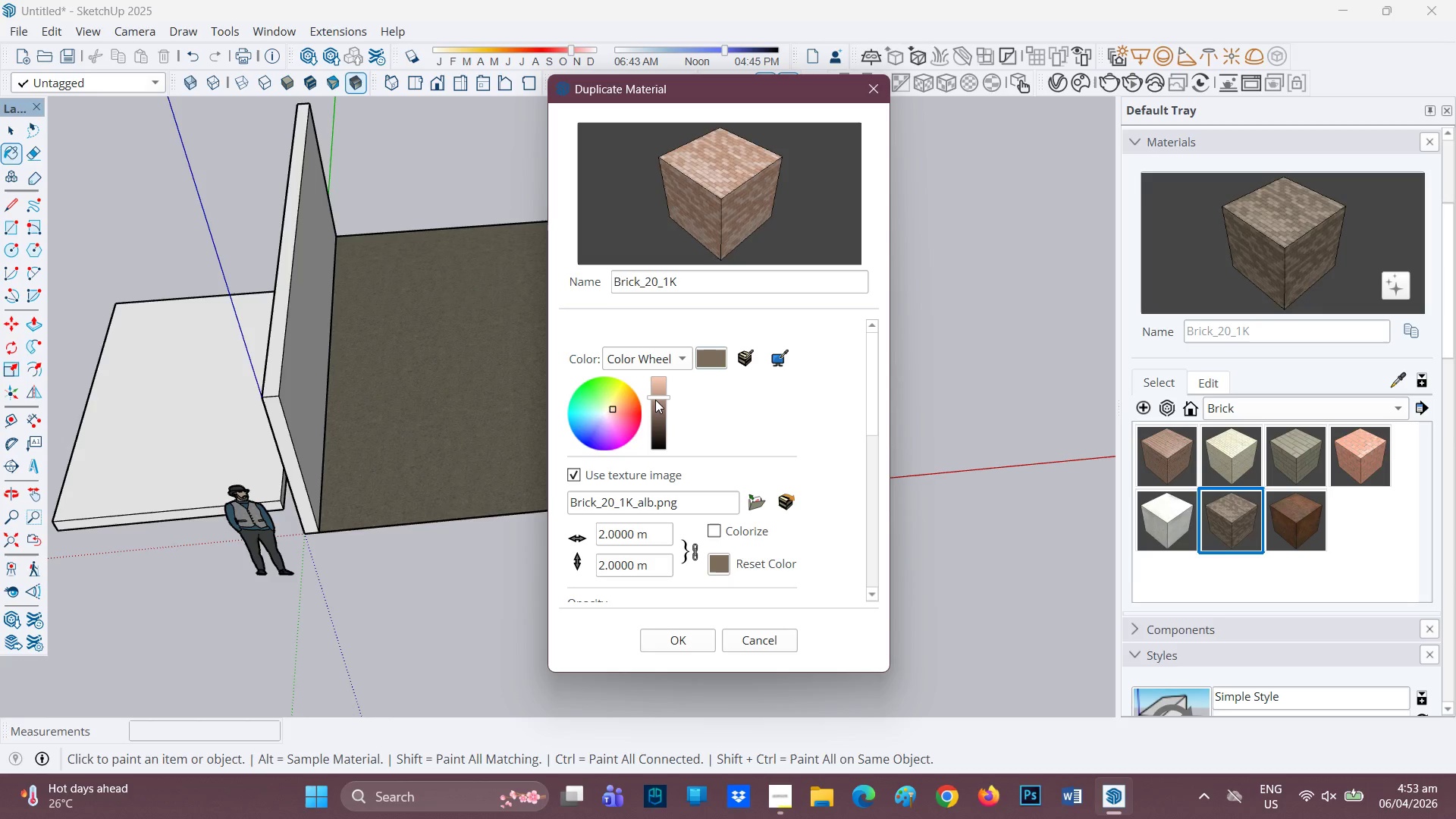 
left_click([655, 400])
 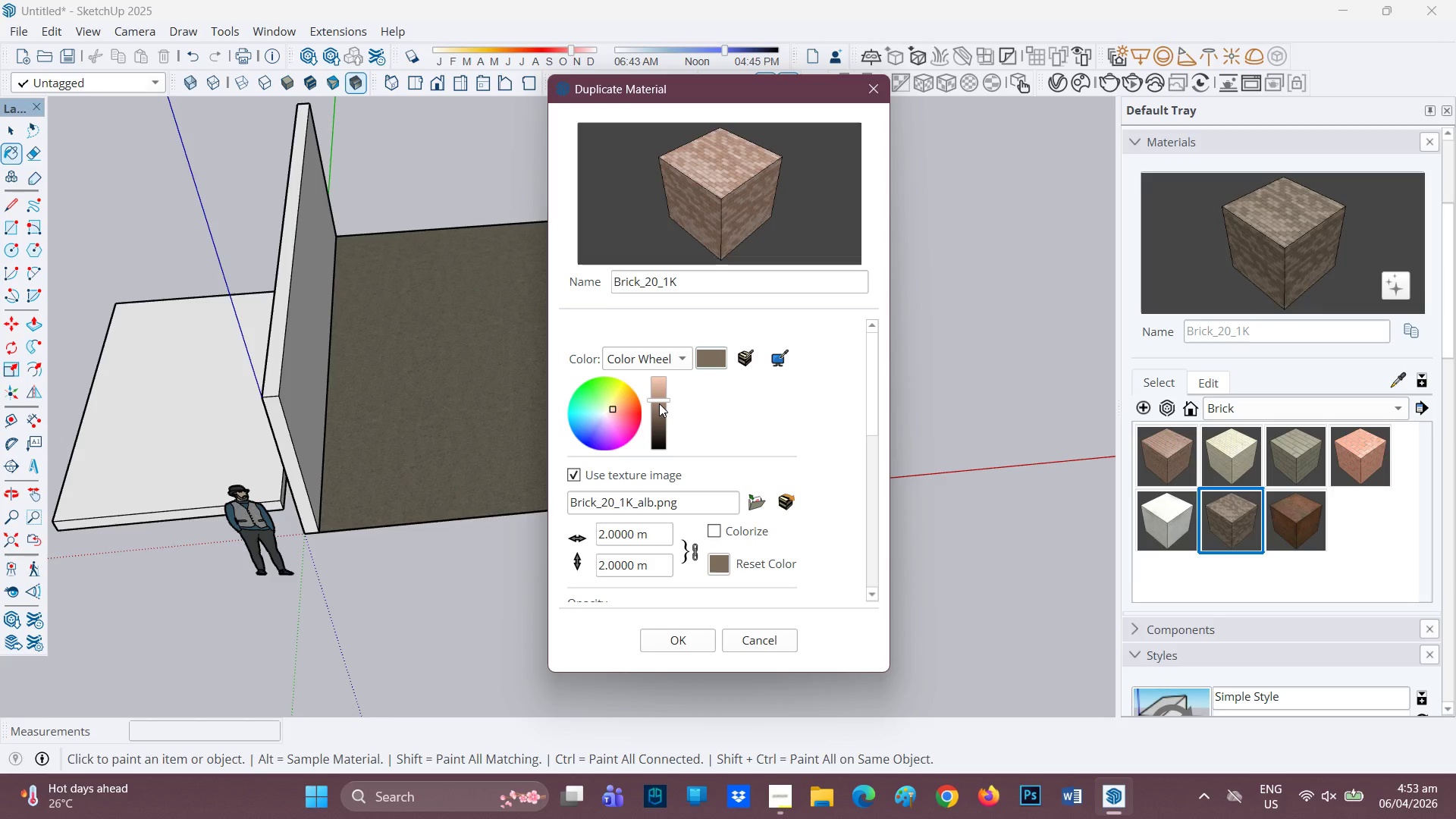 
left_click([659, 401])
 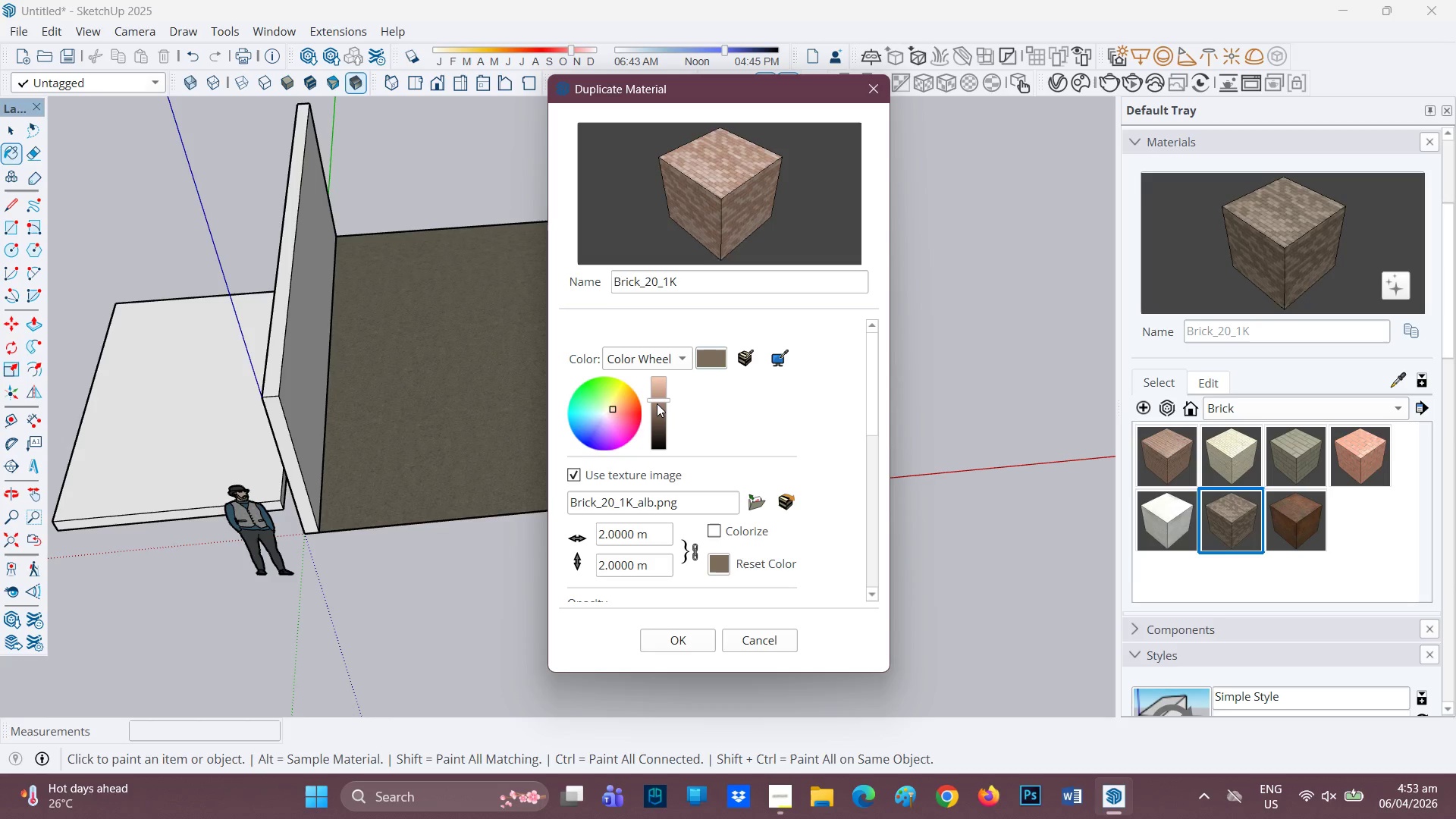 
left_click([657, 403])
 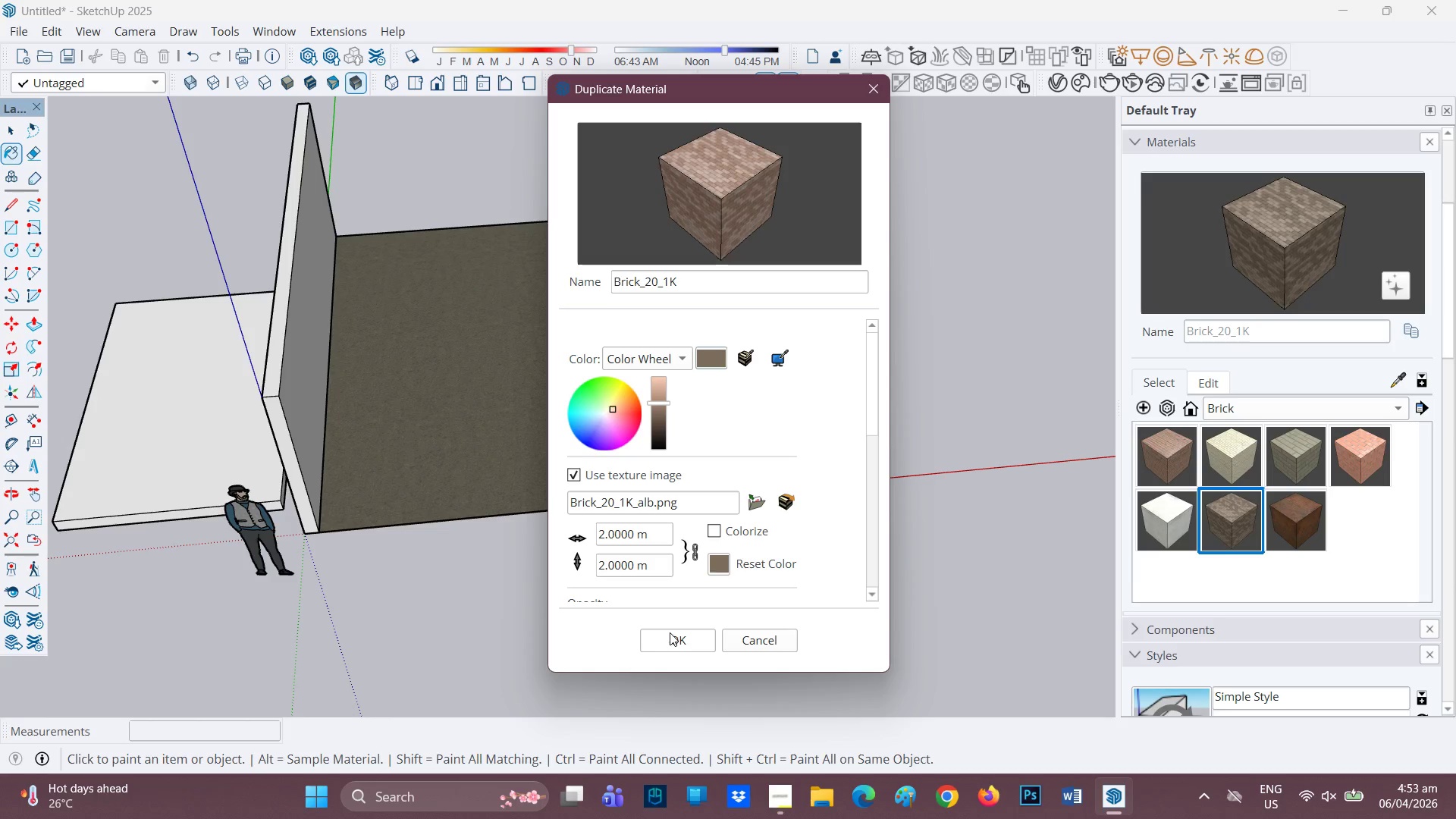 
left_click([681, 274])
 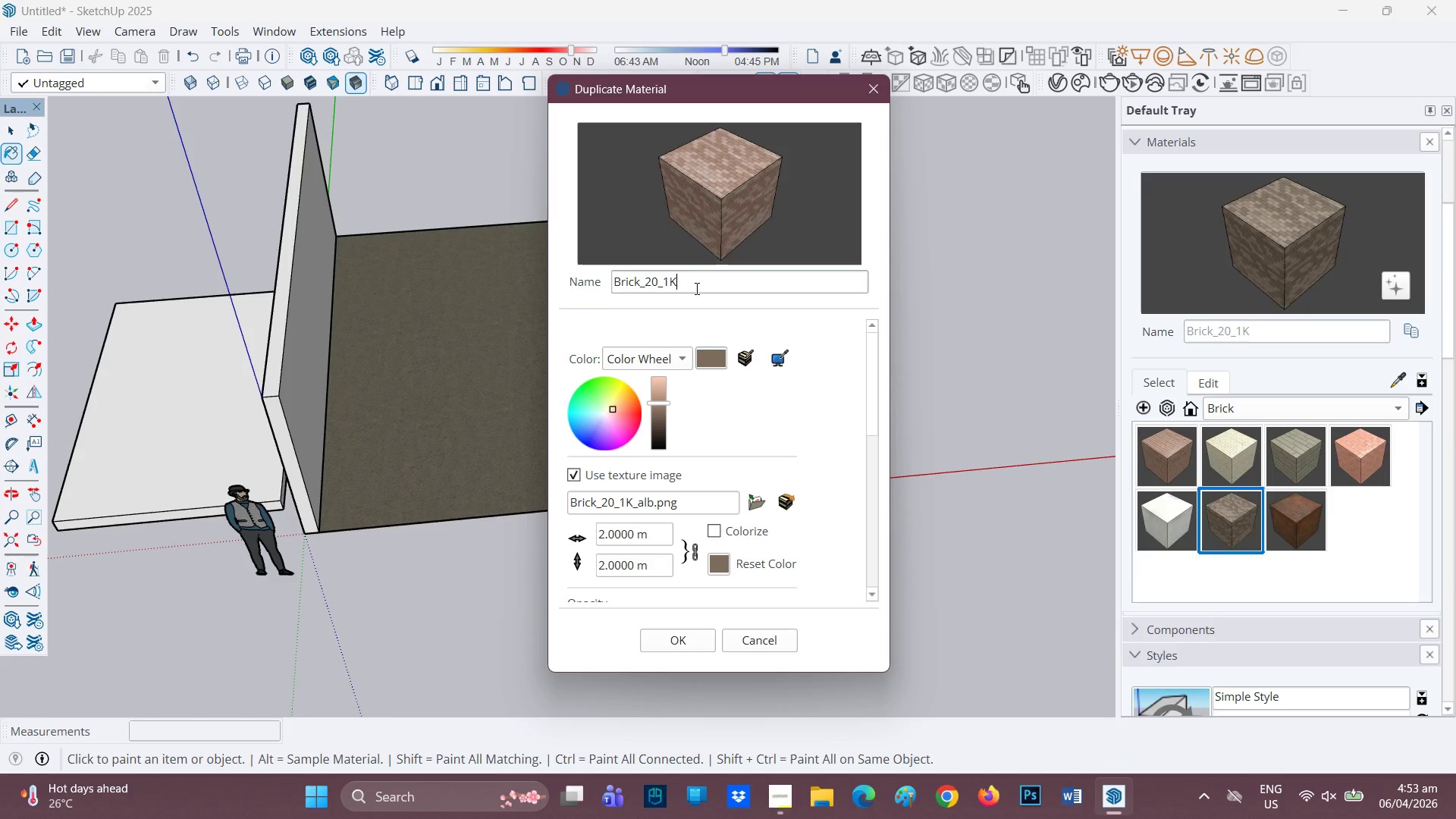 
left_click_drag(start_coordinate=[695, 288], to_coordinate=[590, 275])
 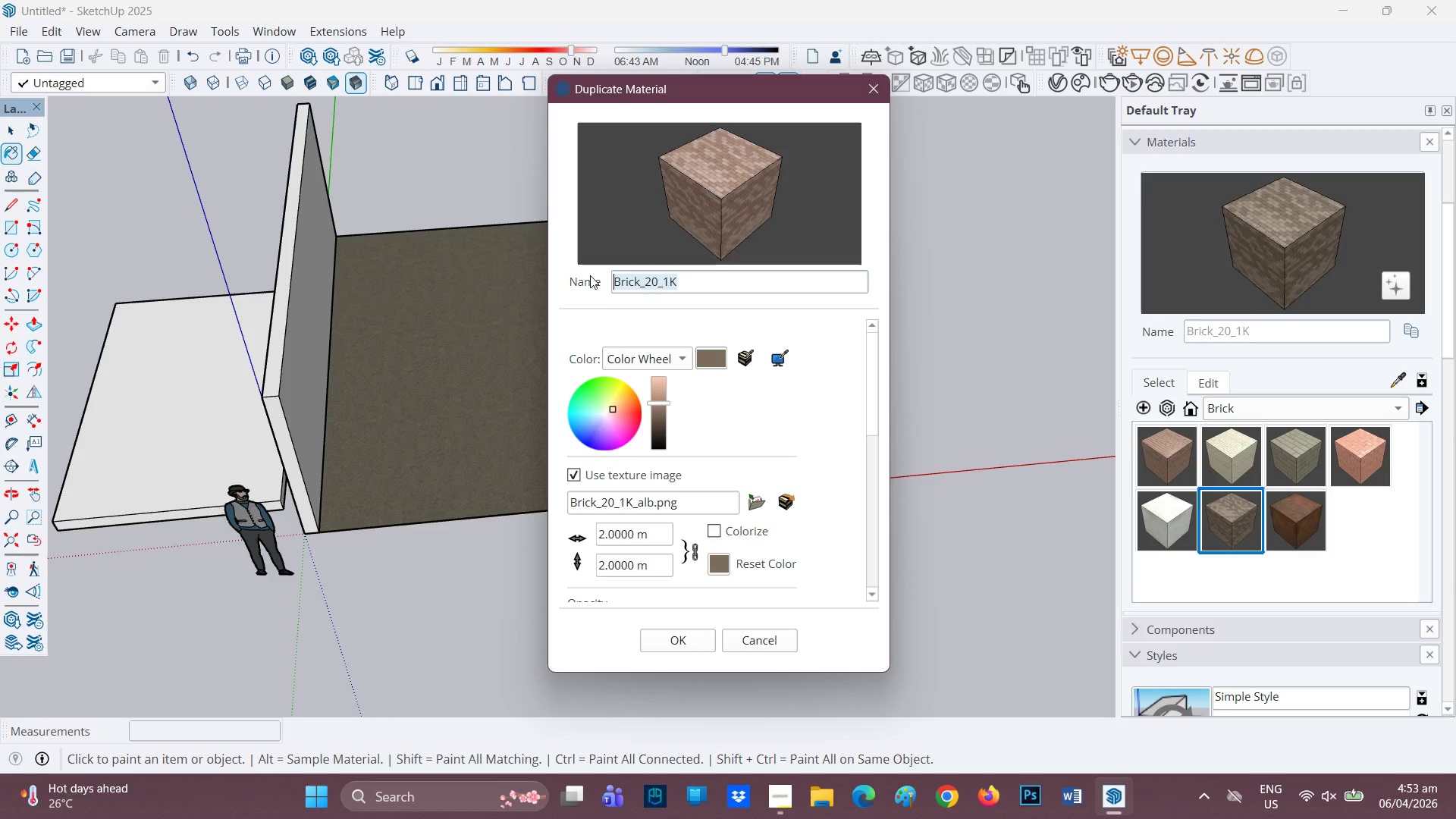 
type(BRO)
key(Backspace)
type(ICKS)
 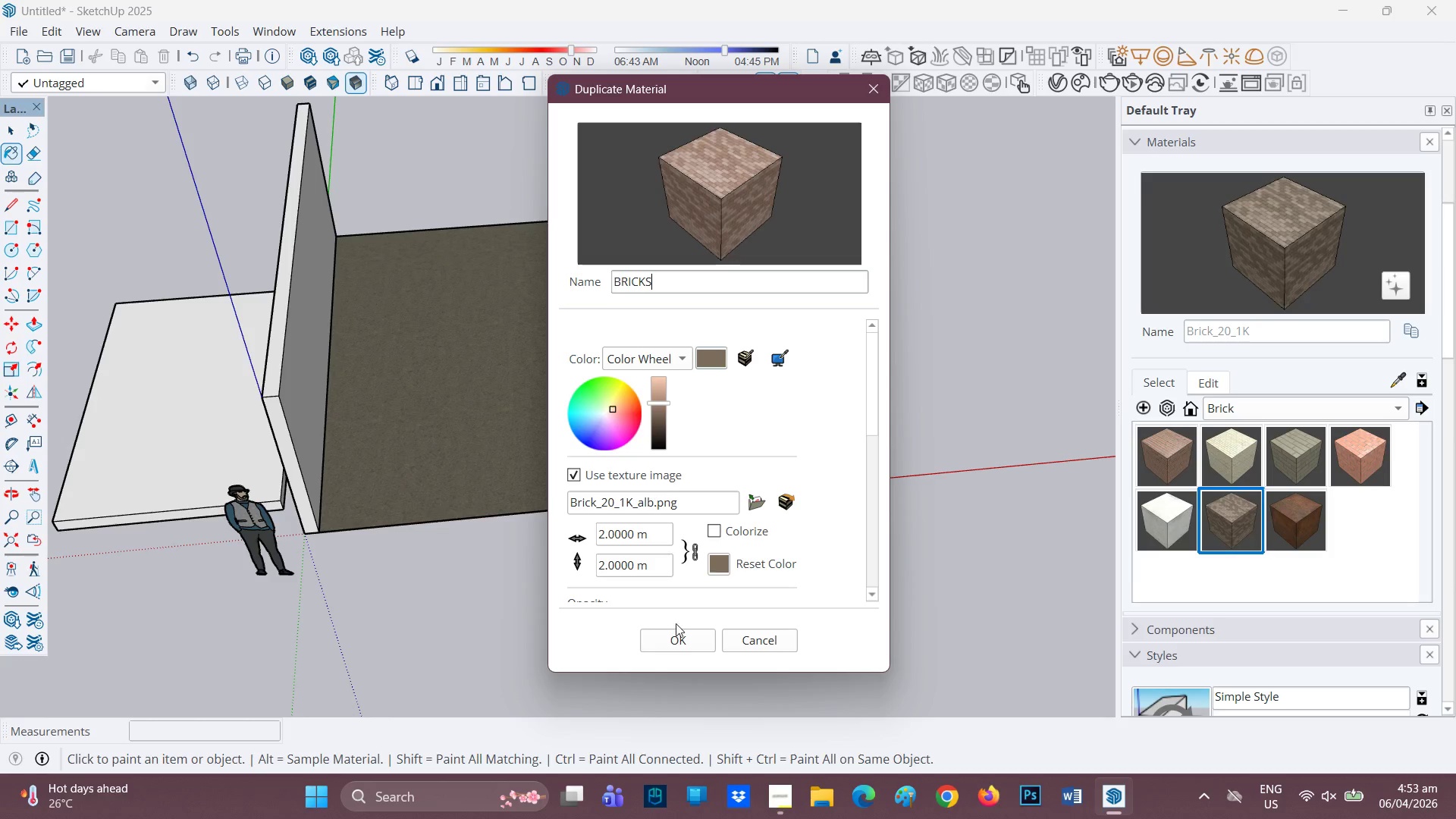 
left_click([679, 640])
 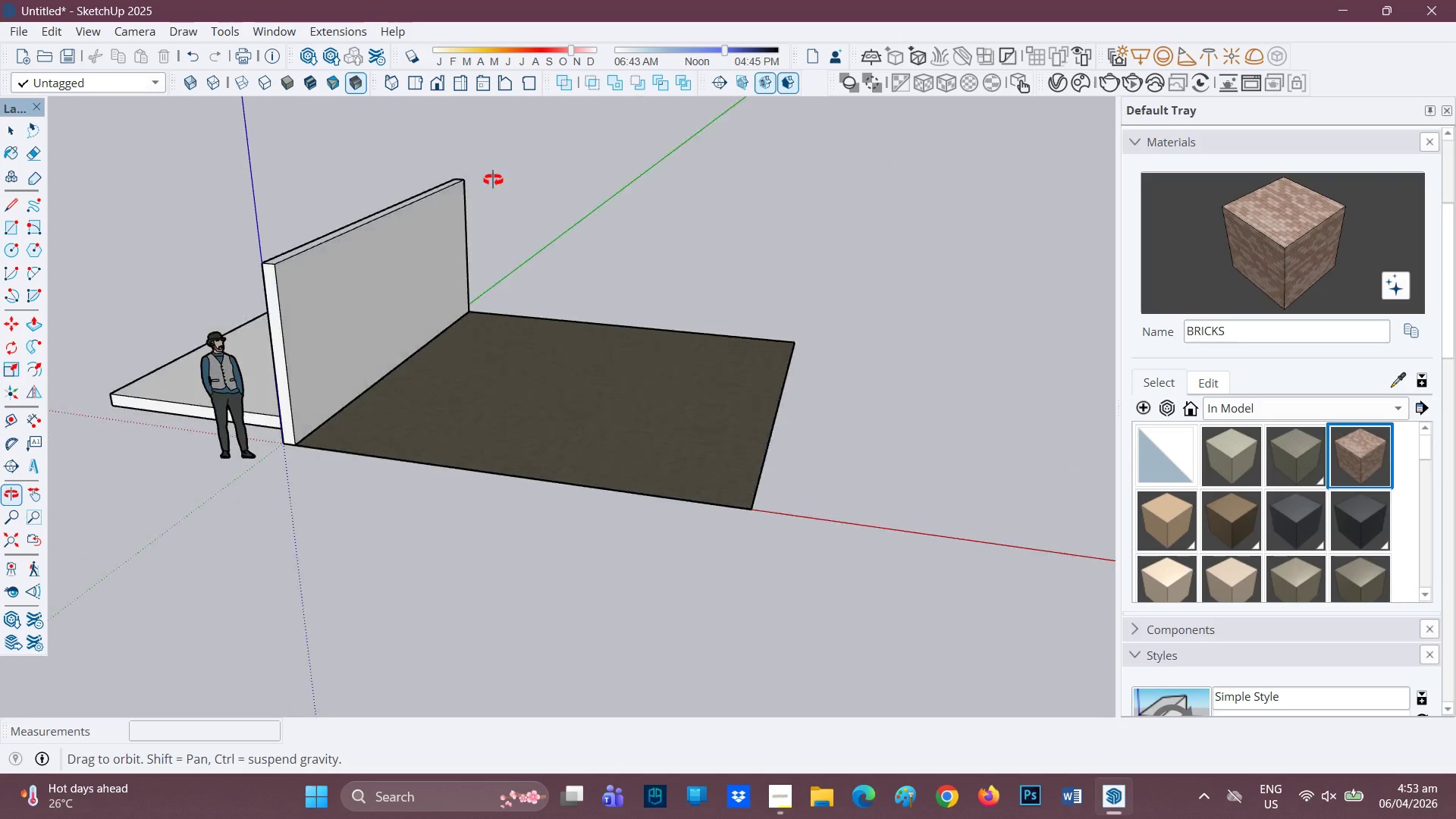 
left_click([416, 268])
 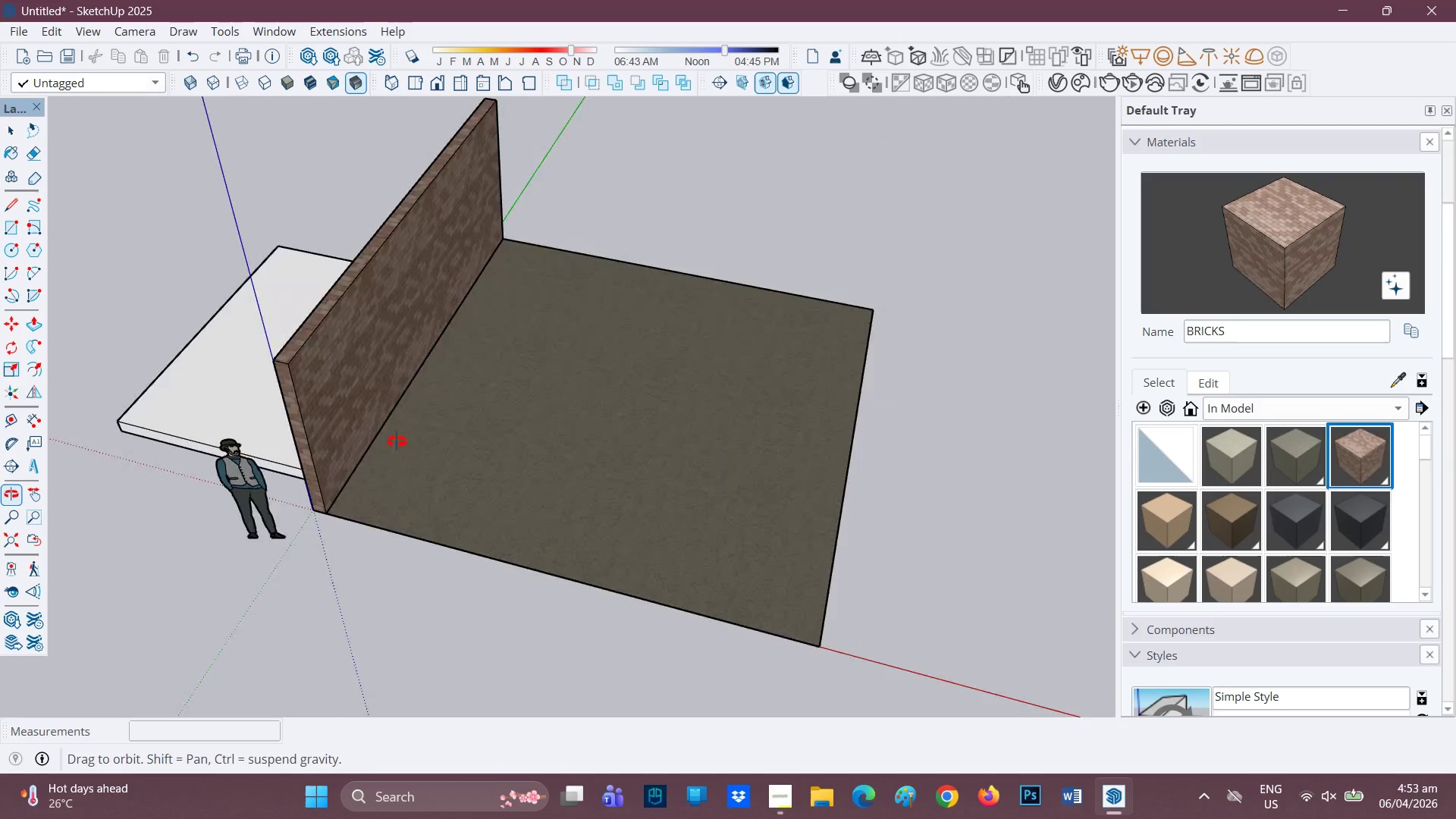 
scroll: coordinate [429, 261], scroll_direction: up, amount: 1.0
 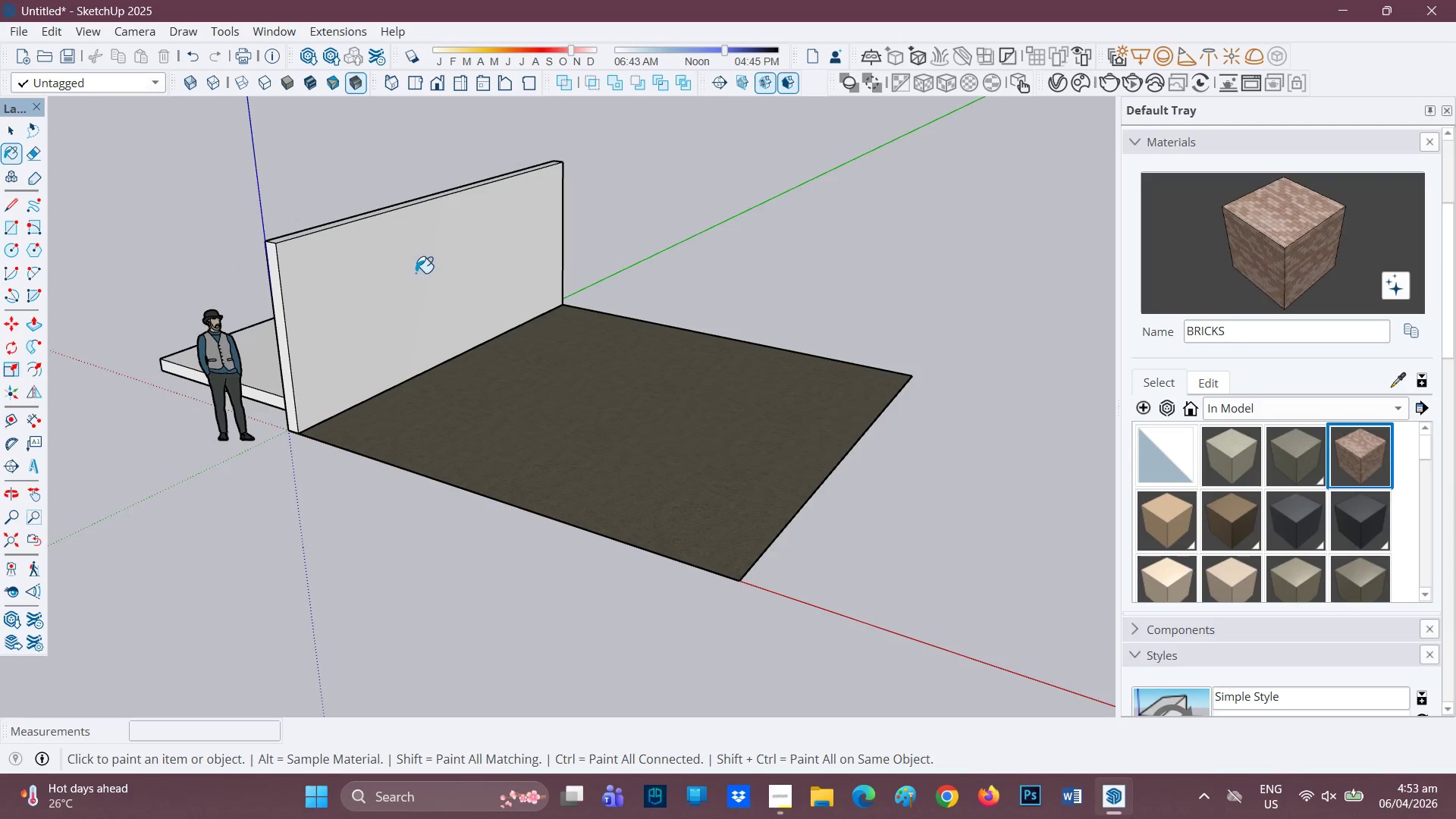 
key(Space)
 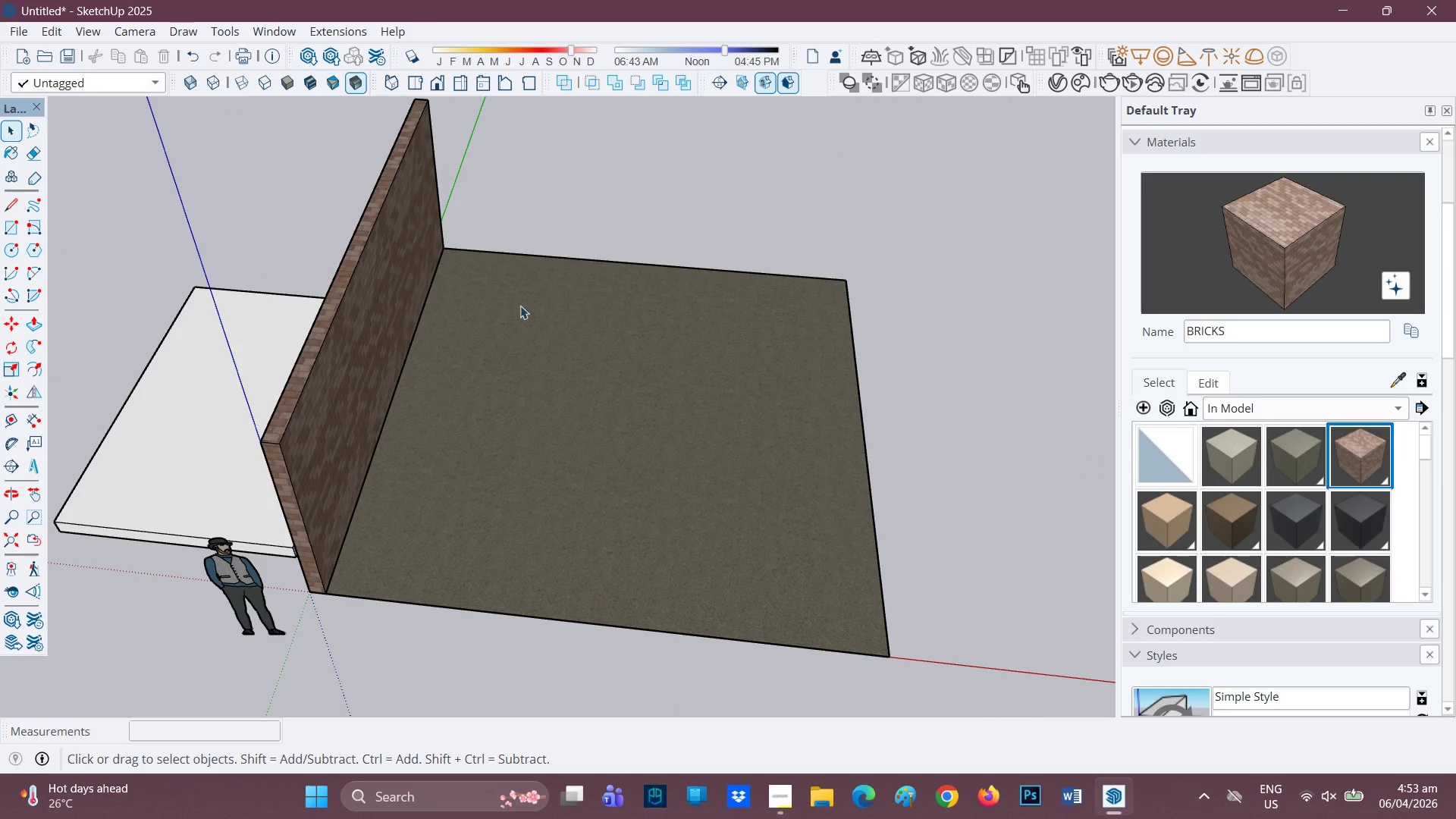 
scroll: coordinate [450, 399], scroll_direction: up, amount: 3.0
 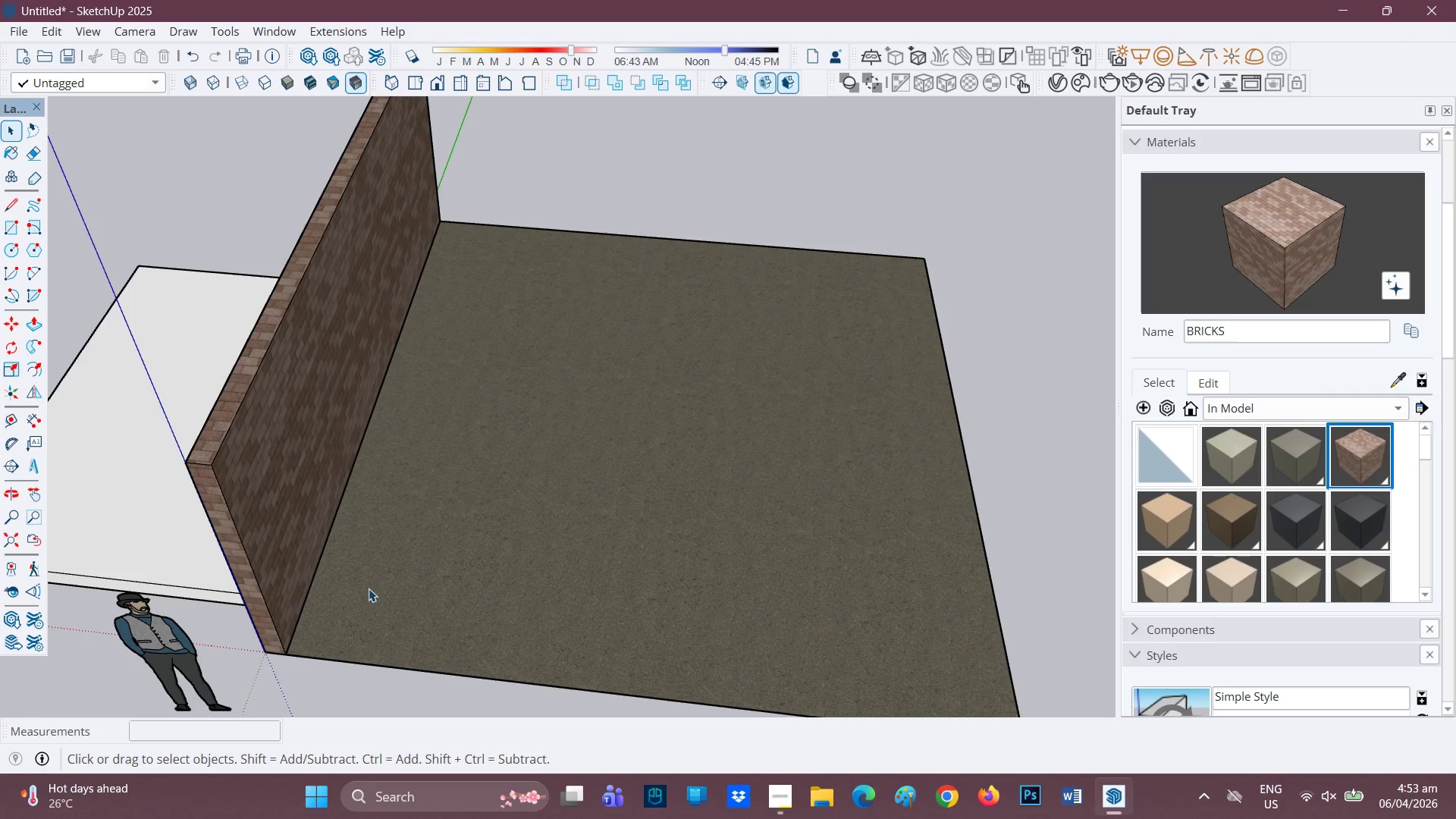 
key(R)
 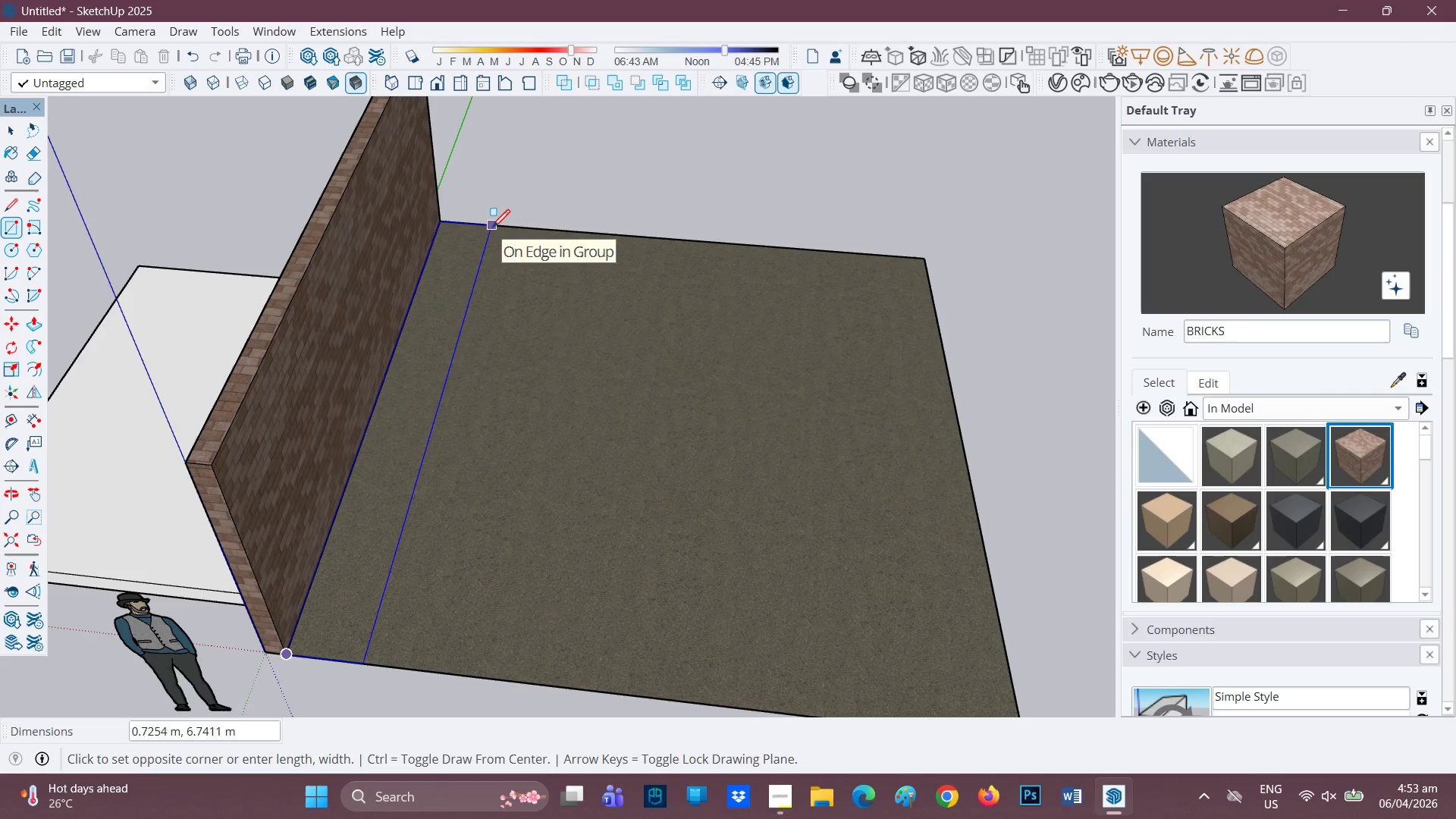 
left_click([497, 229])
 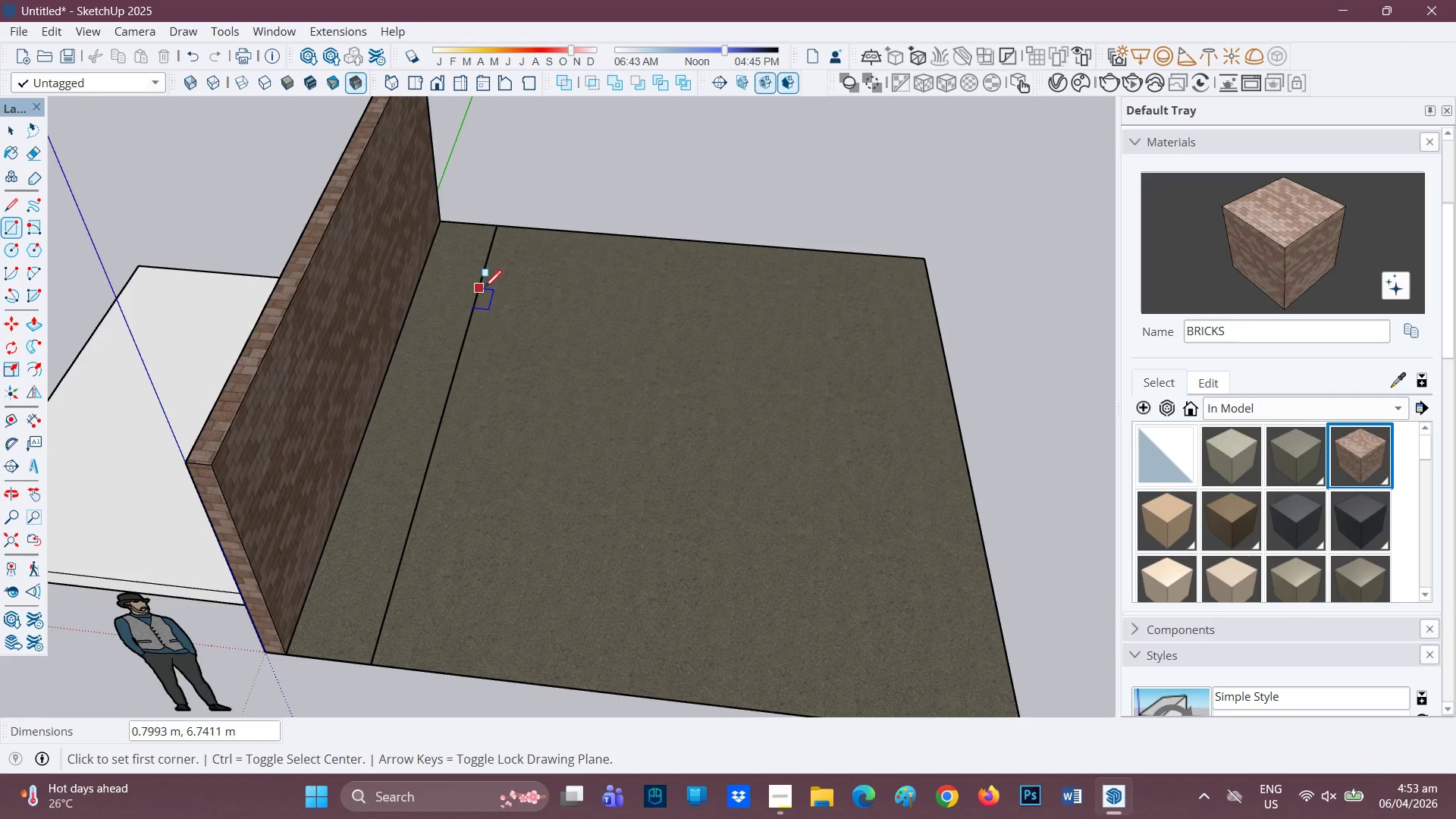 
type(OP )
 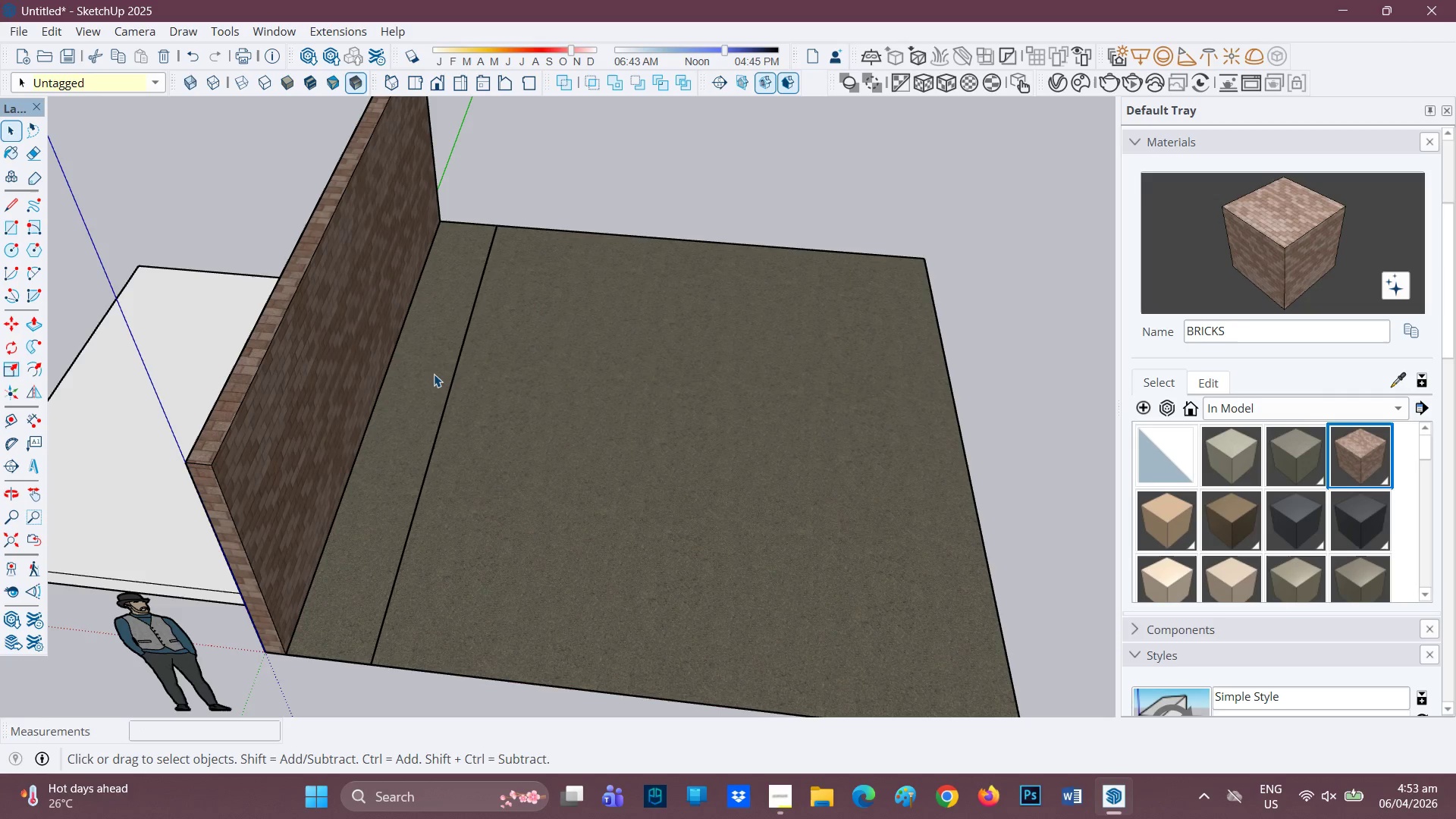 
key(Control+Z)
 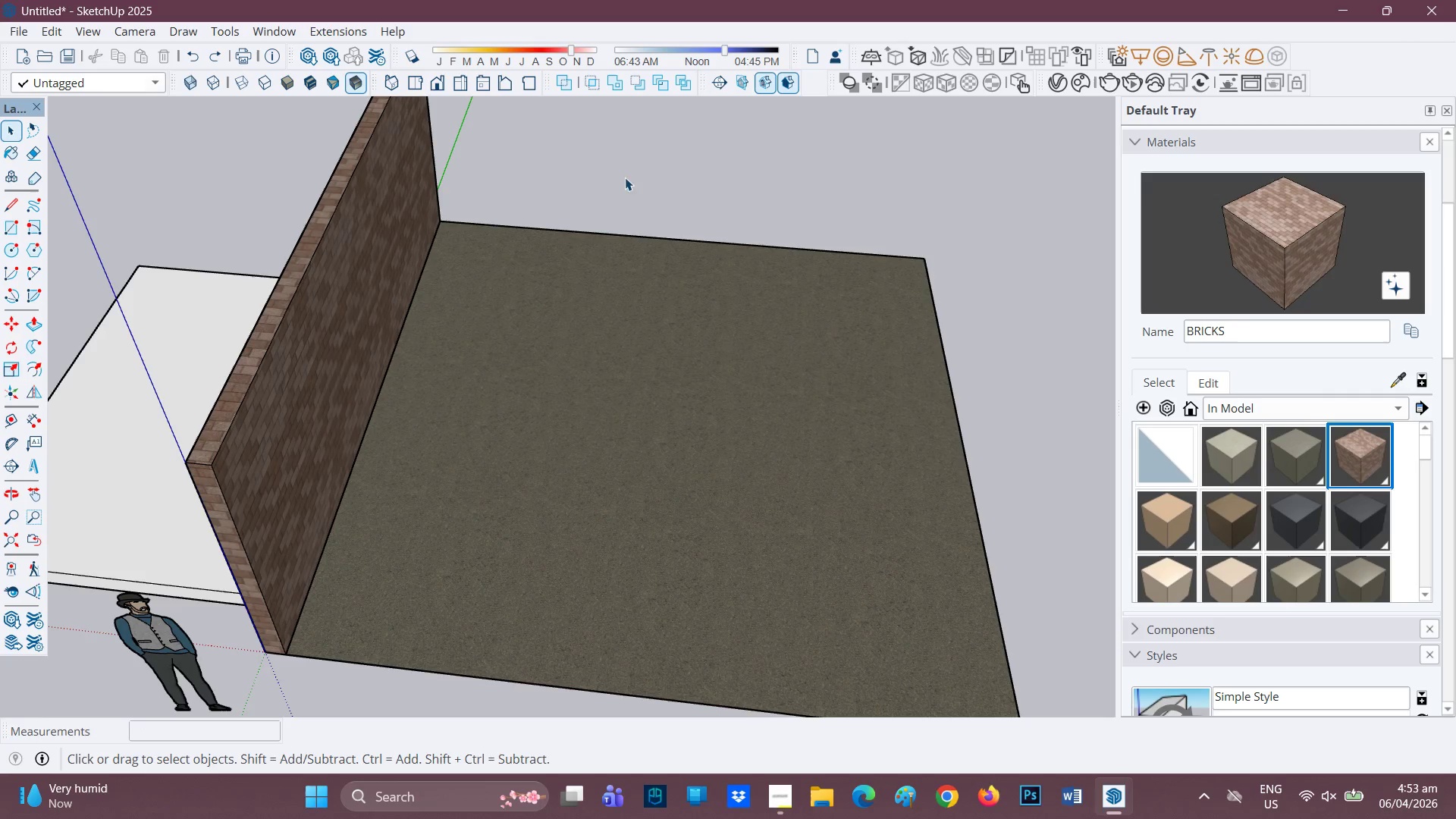 
key(Space)
 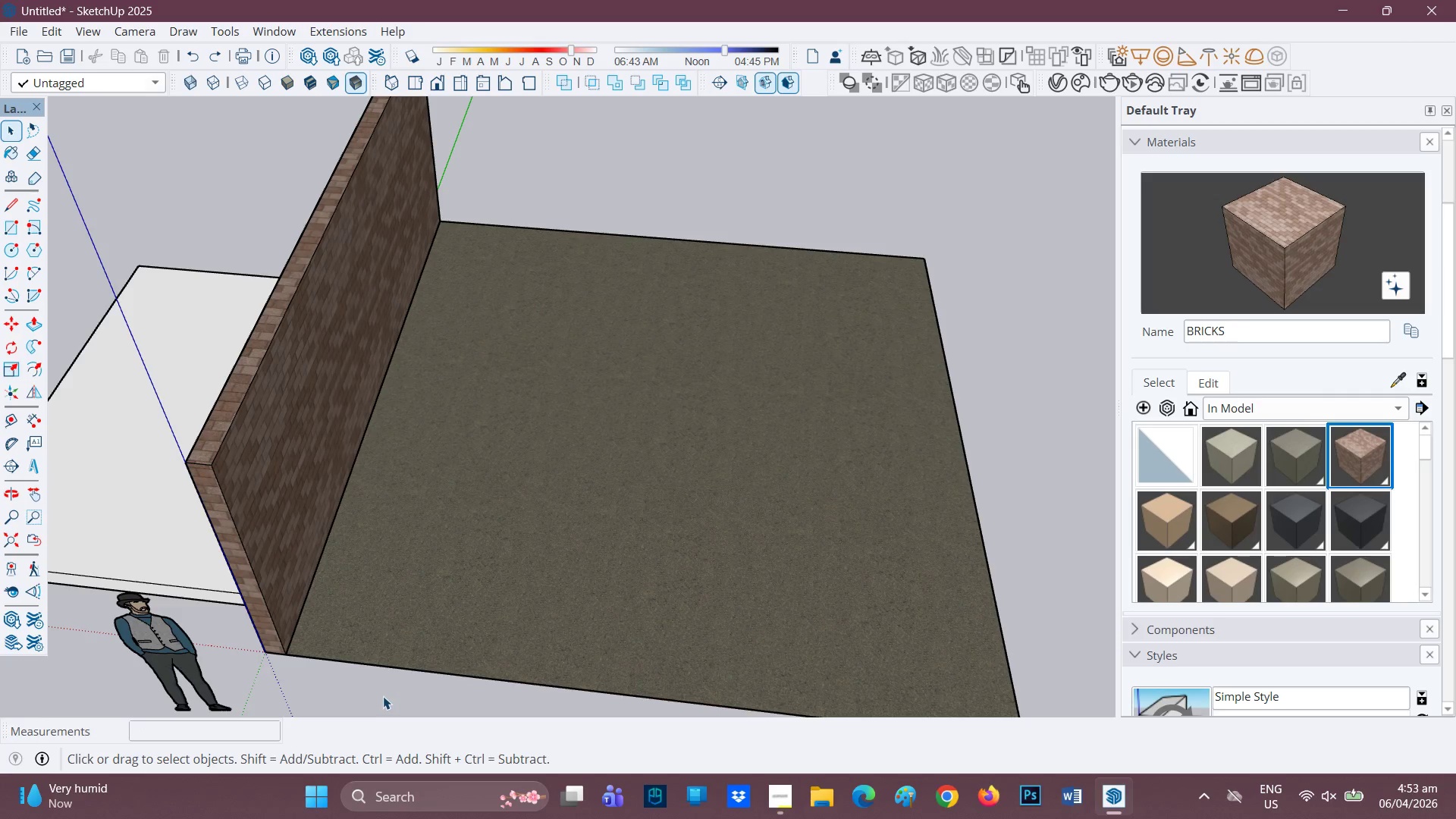 
scroll: coordinate [356, 570], scroll_direction: up, amount: 2.0
 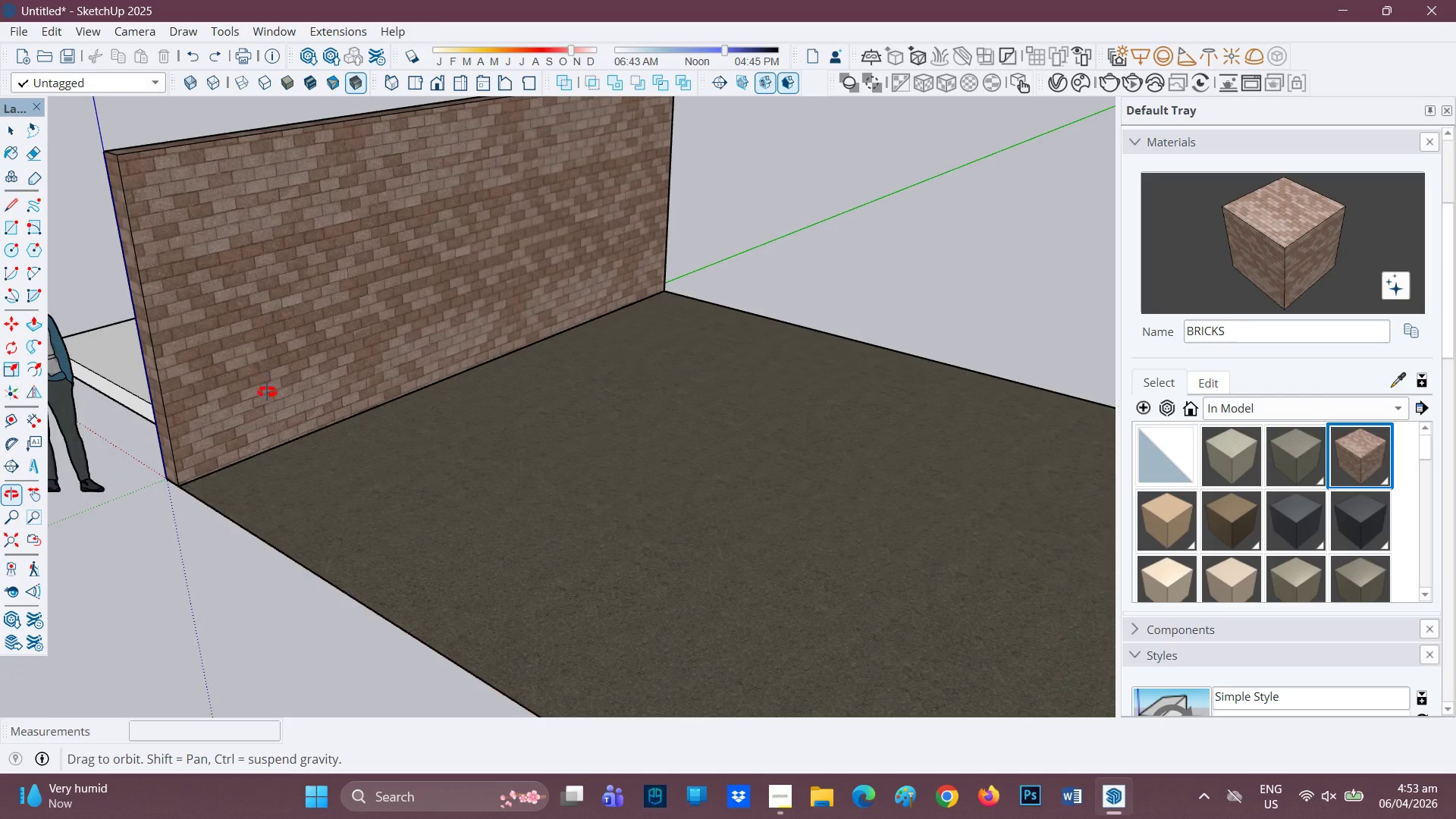 
key(R)
 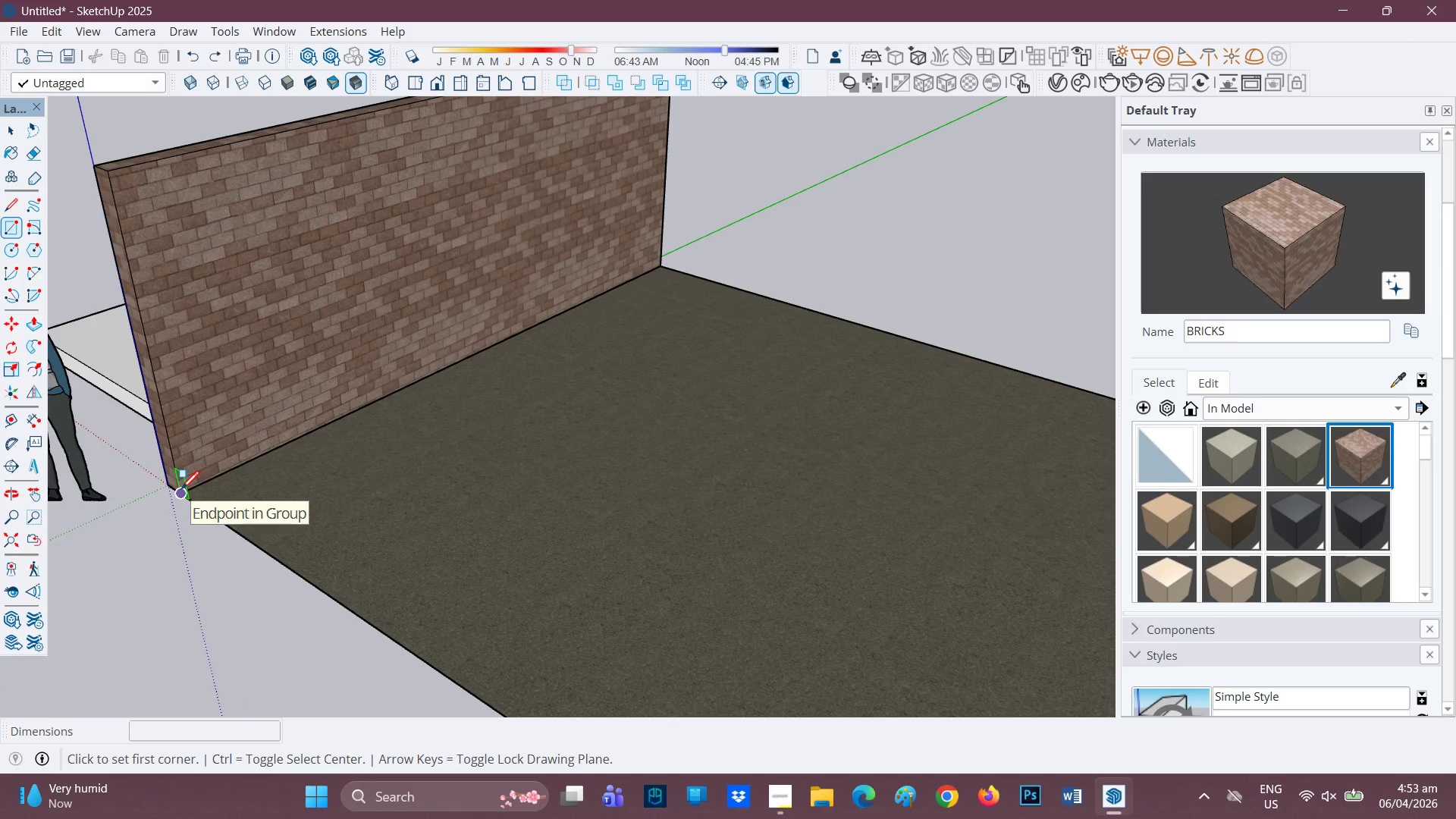 
left_click_drag(start_coordinate=[182, 490], to_coordinate=[206, 478])
 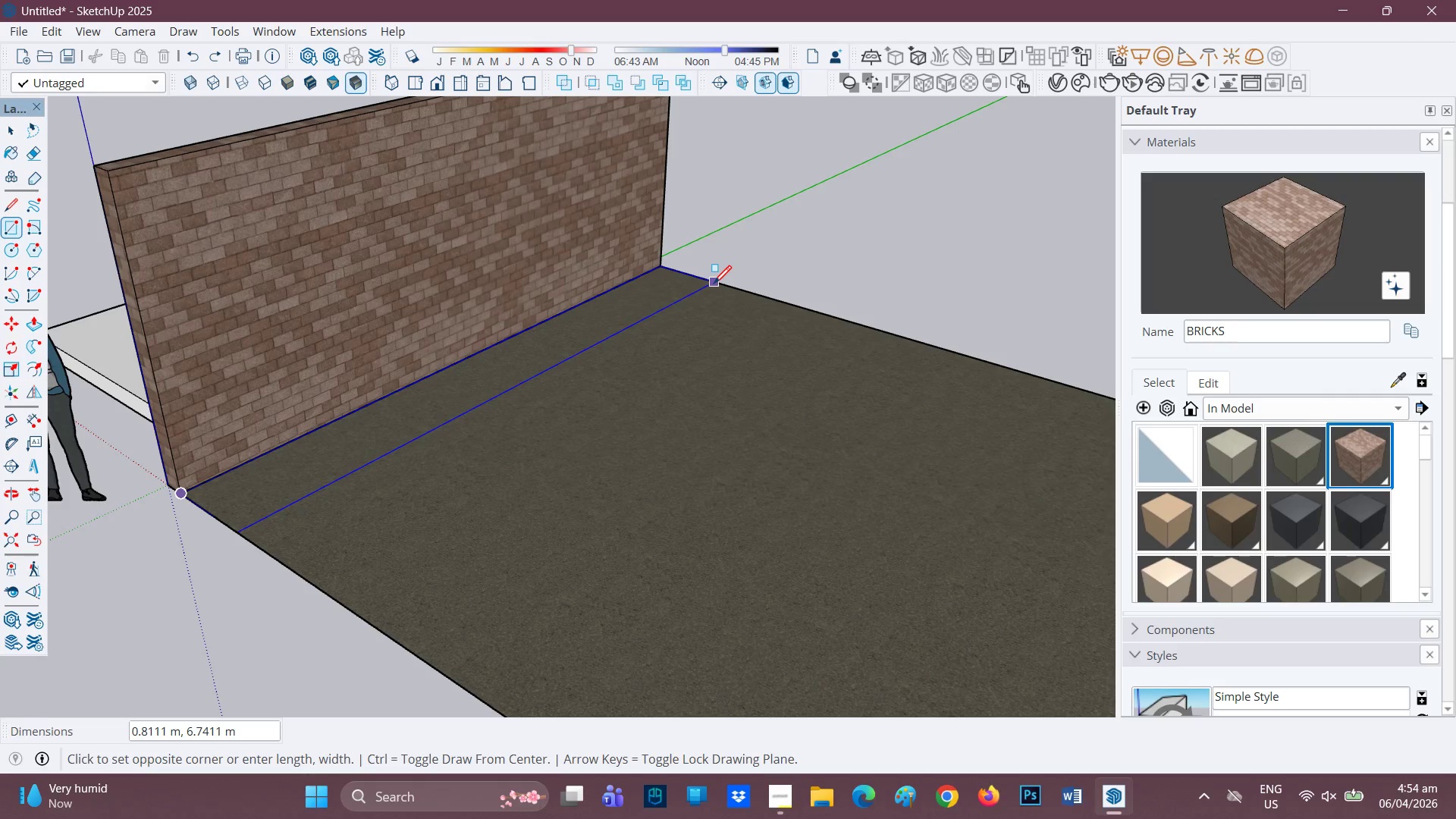 
left_click([714, 285])
 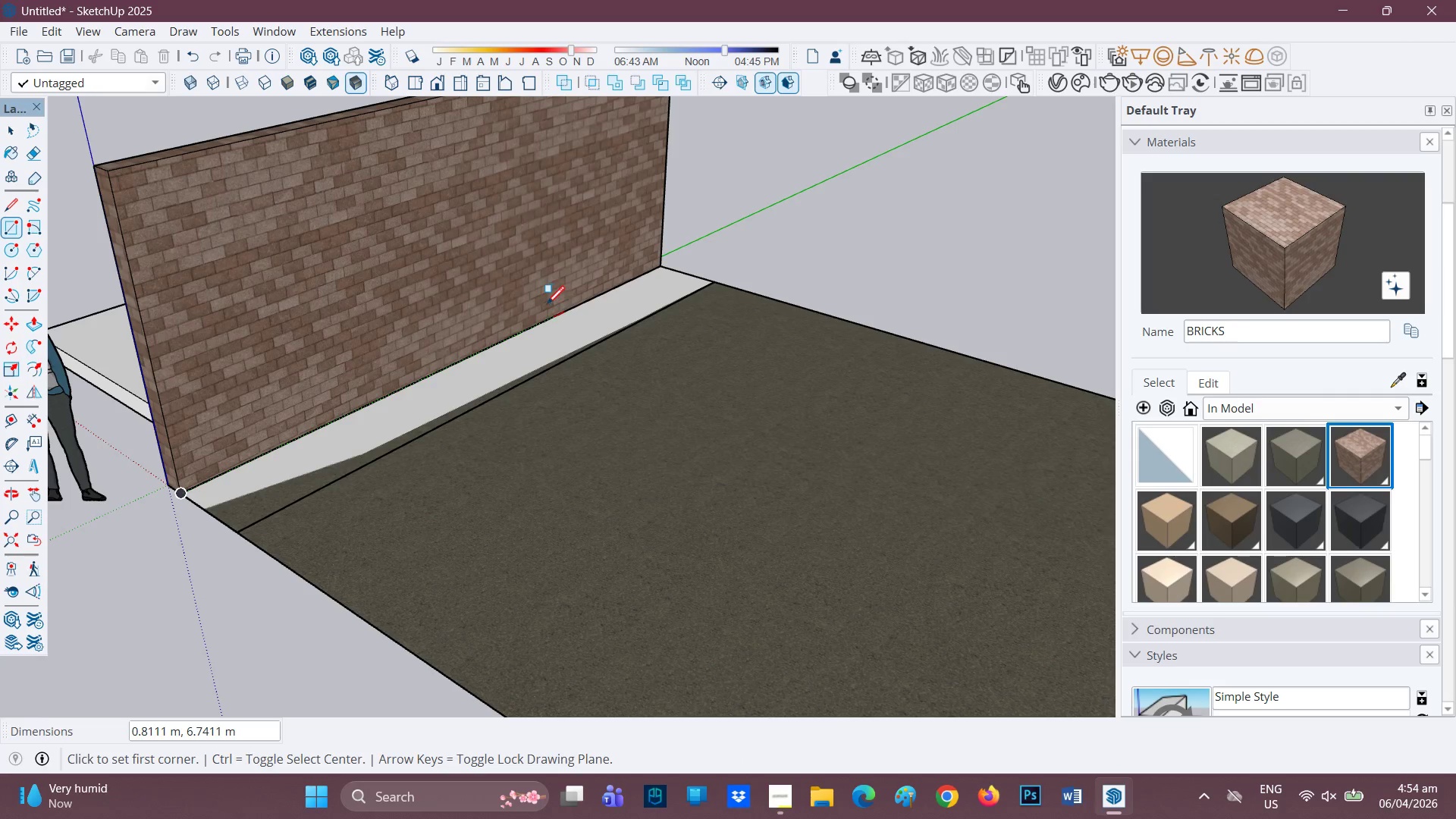 
key(P)
 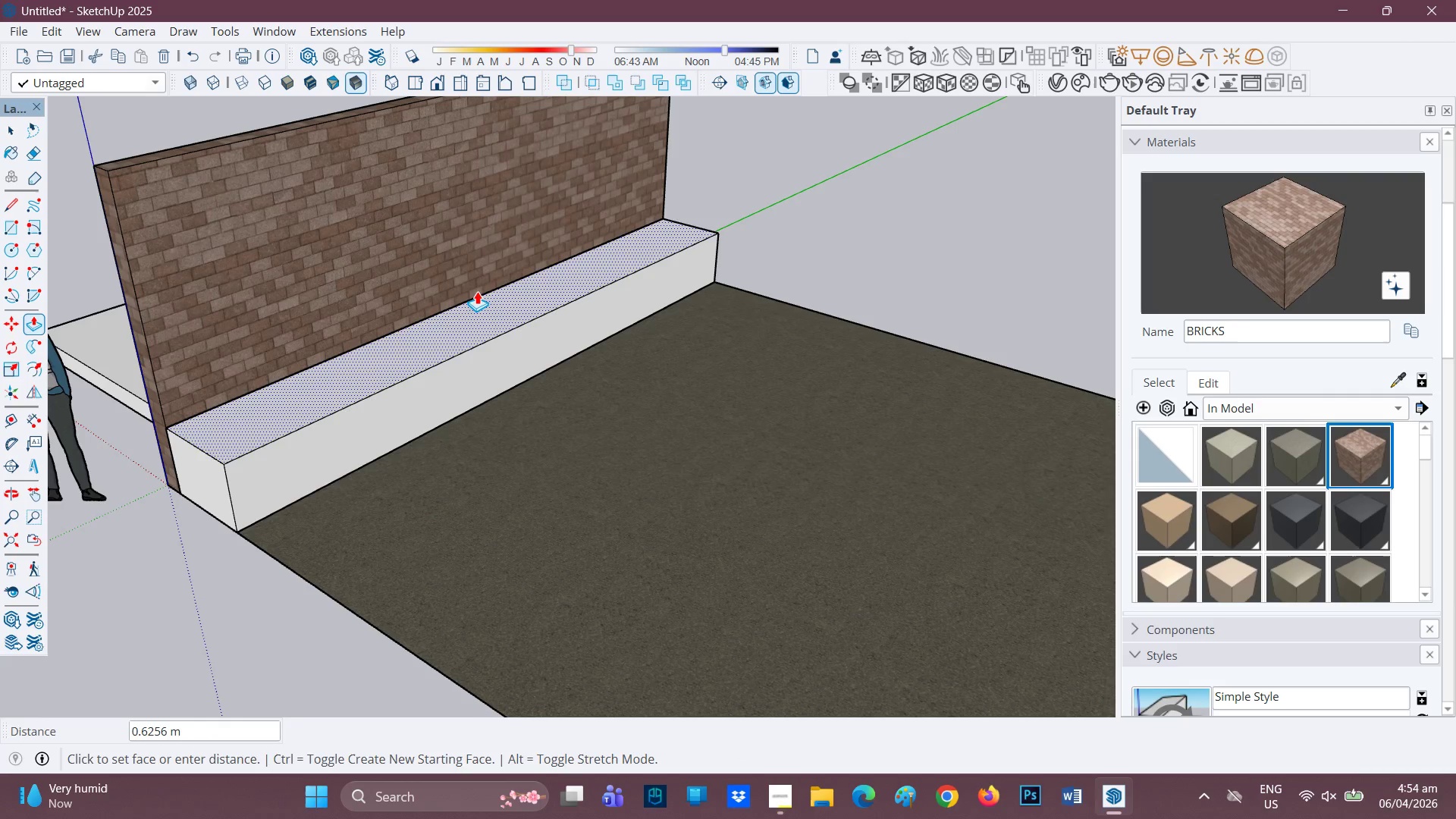 
key(0)
 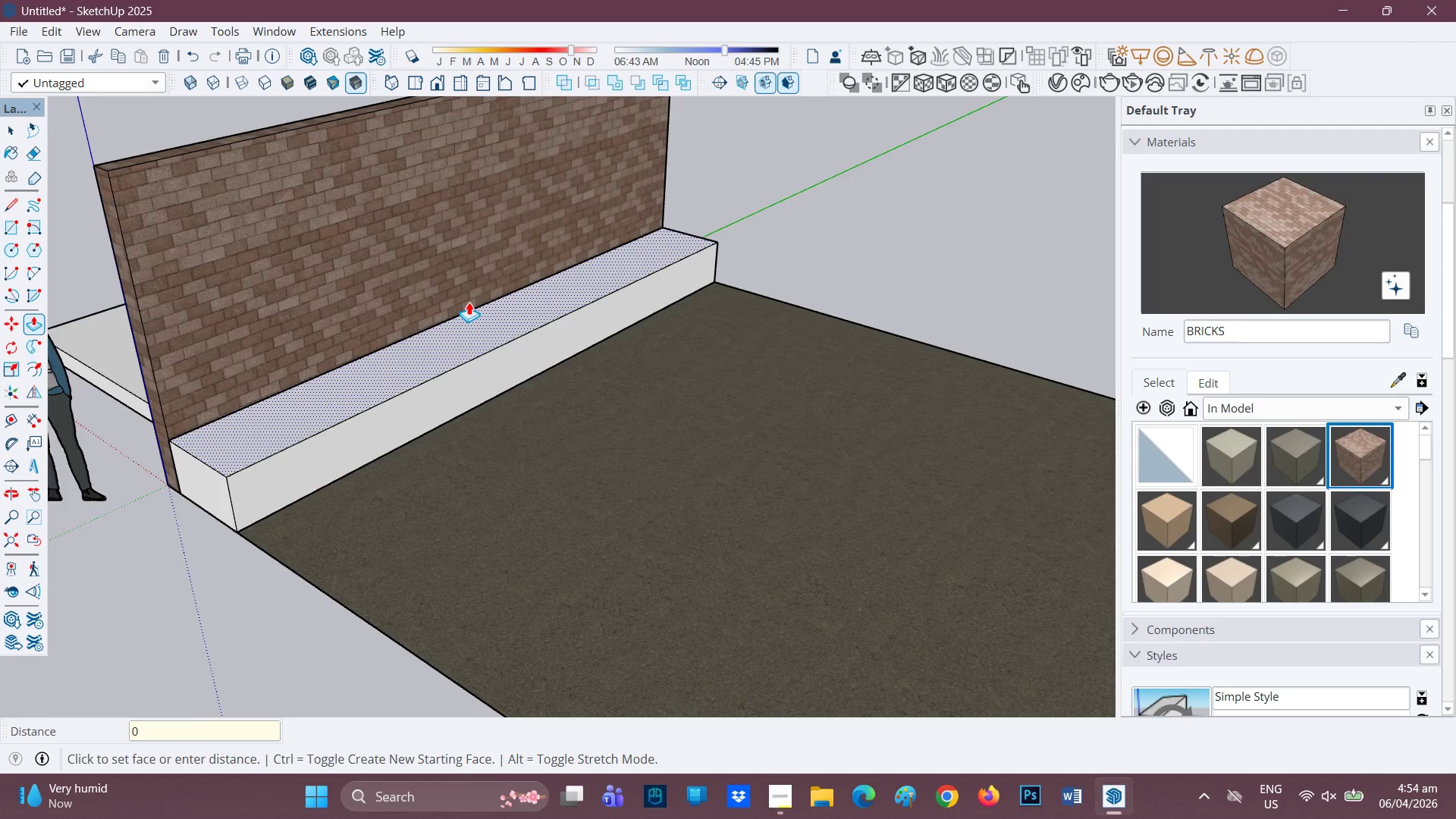 
key(Period)
 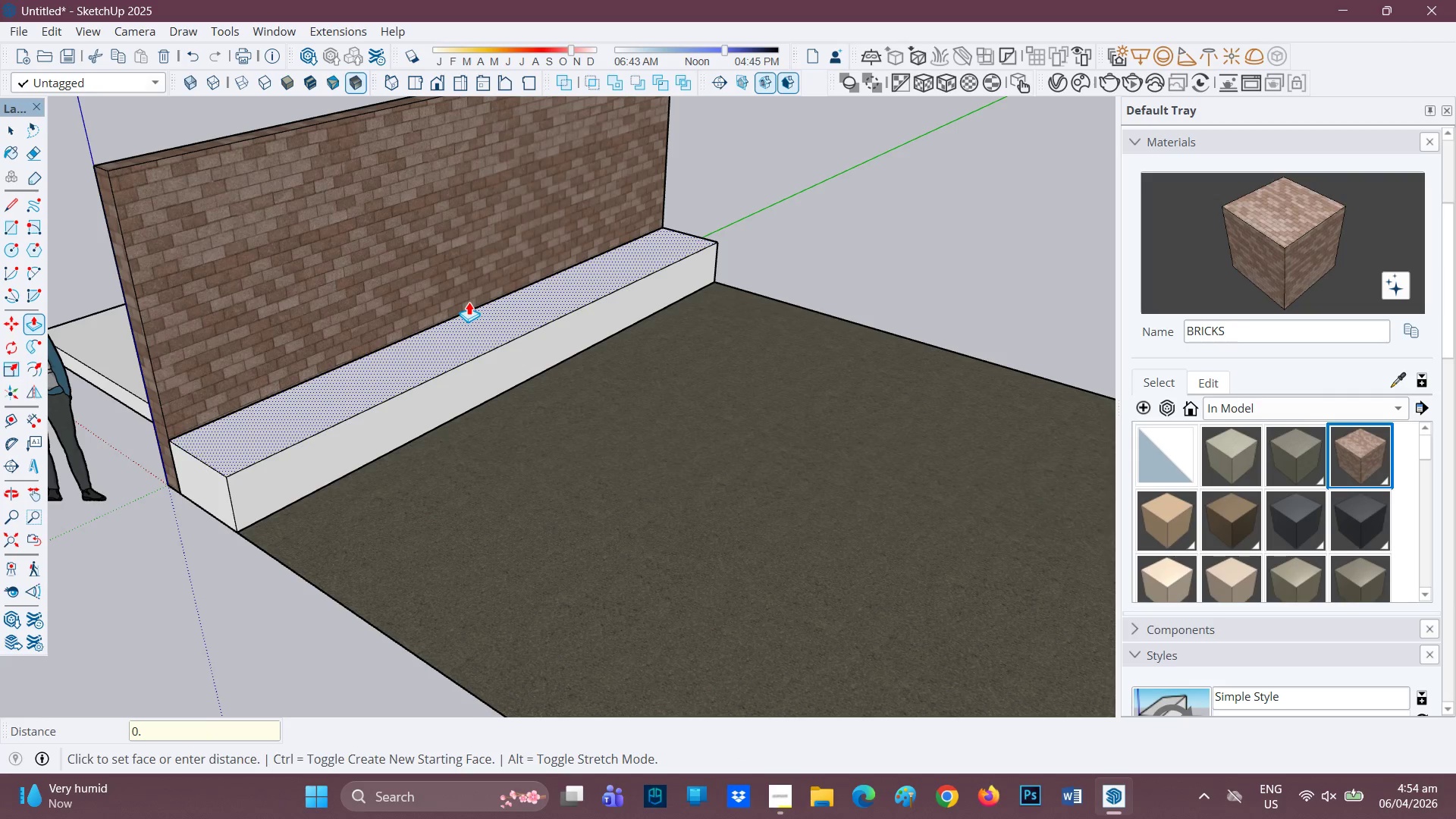 
key(9)
 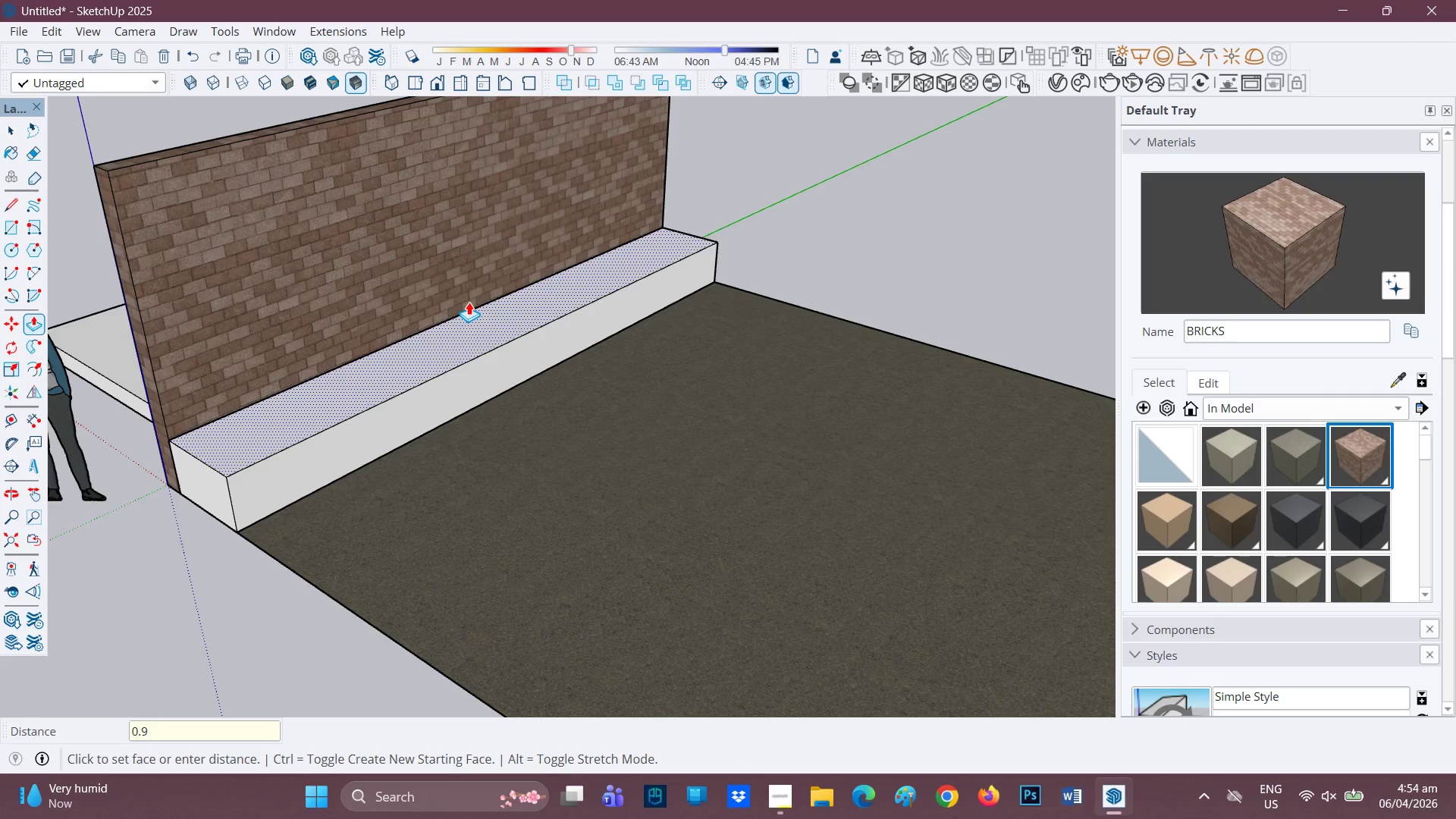 
key(Enter)
 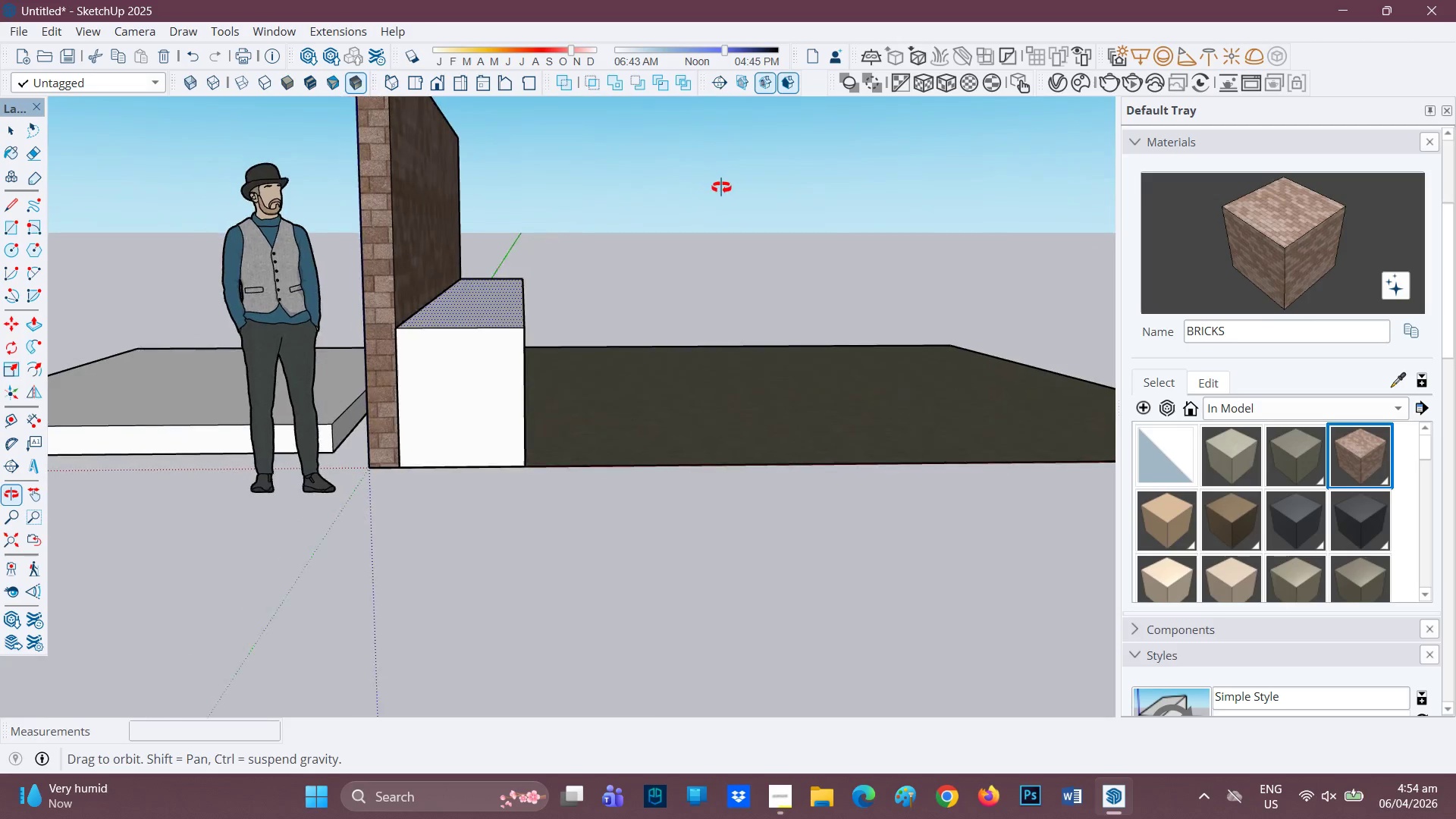 
key(Control+Z)
 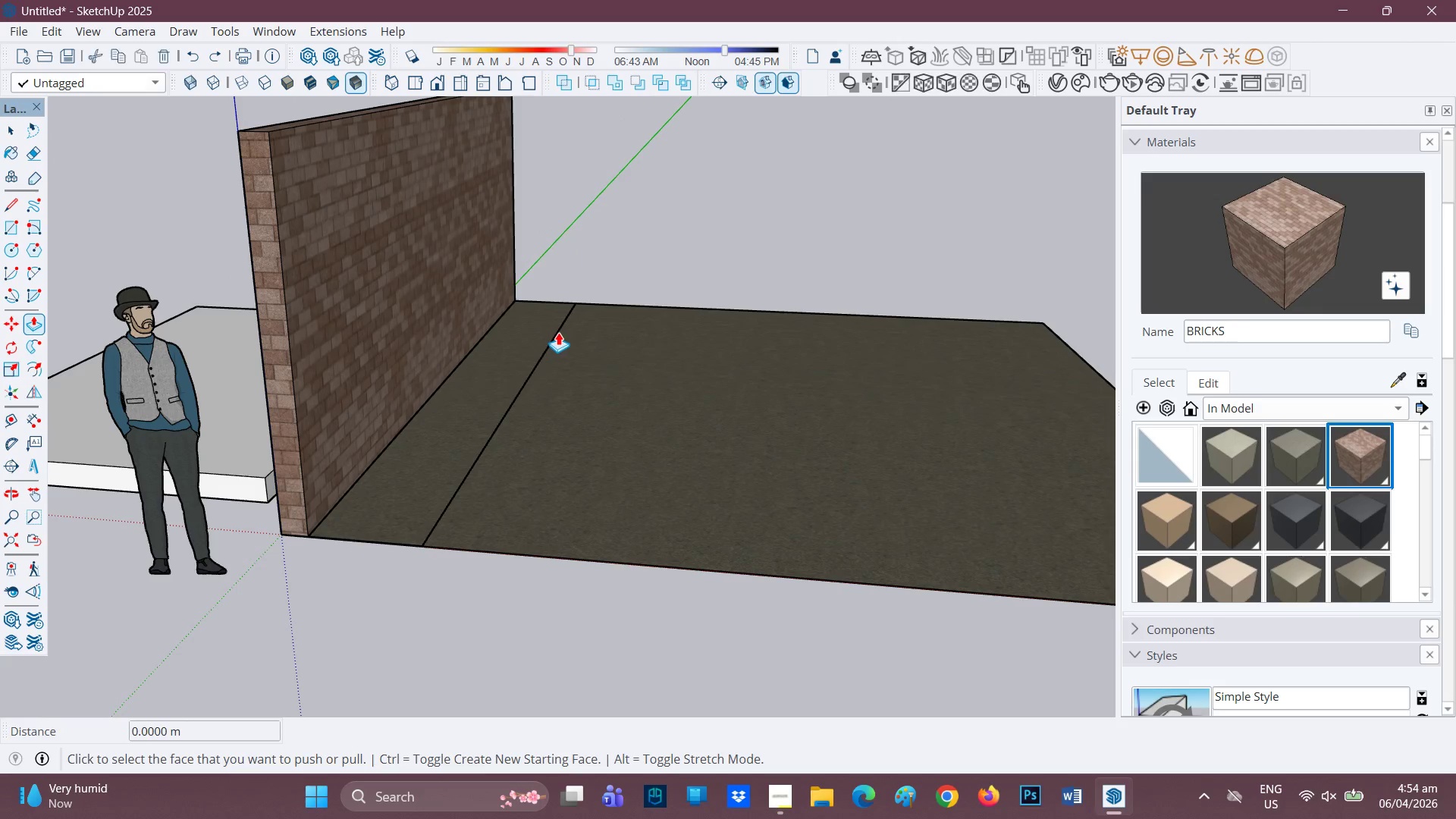 
scroll: coordinate [538, 334], scroll_direction: up, amount: 1.0
 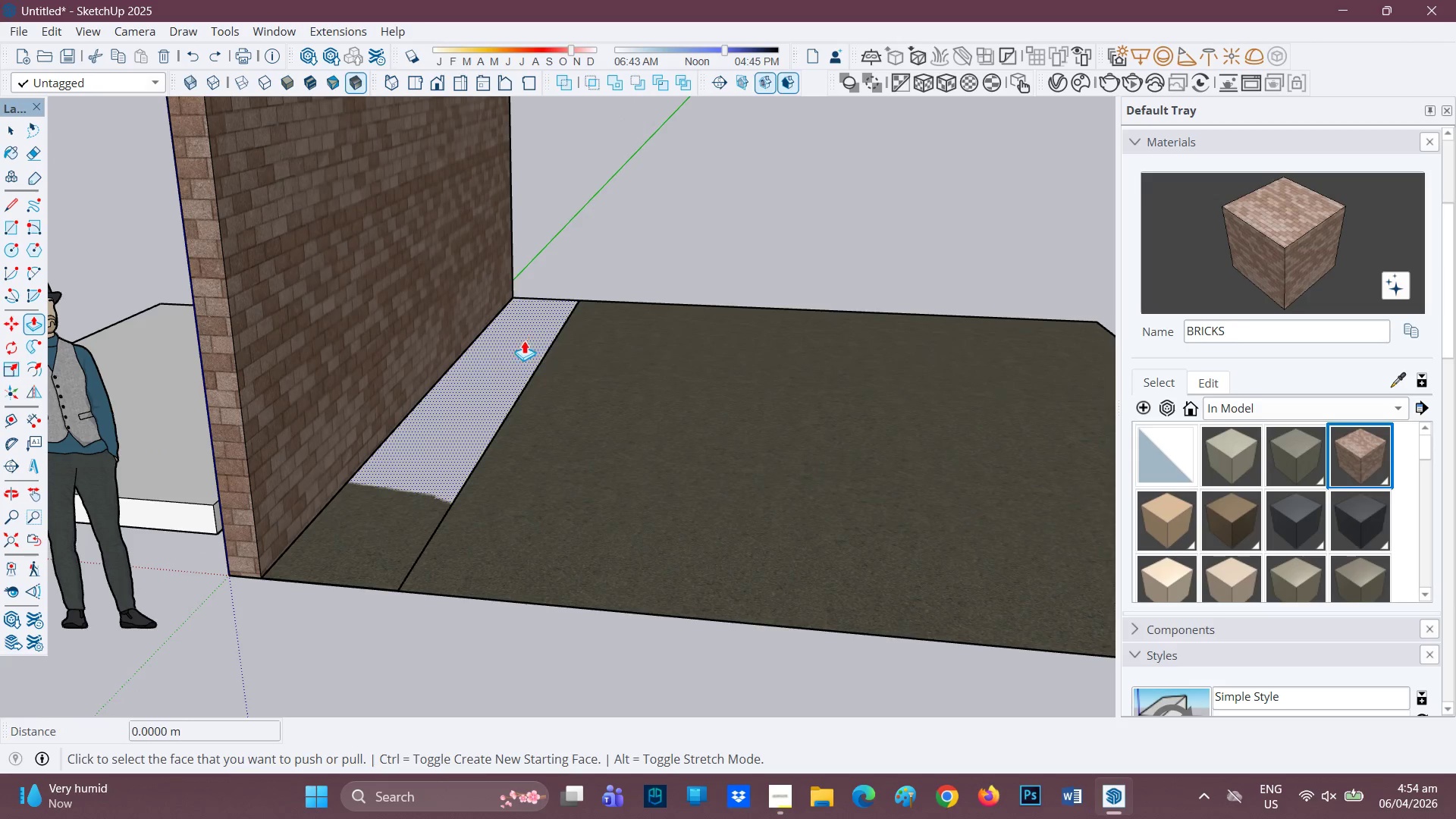 
left_click([513, 346])
 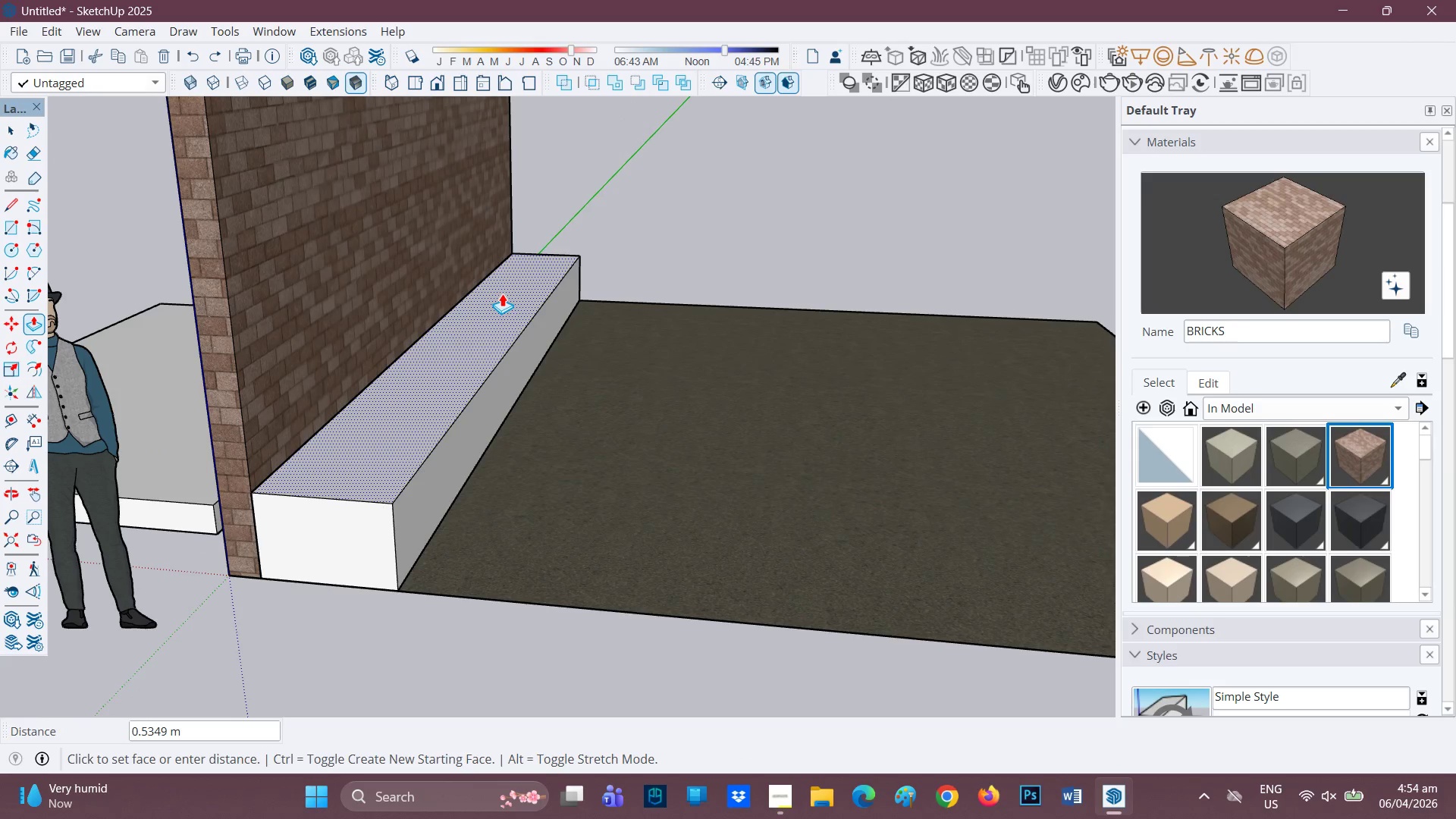 
type(0.09)
 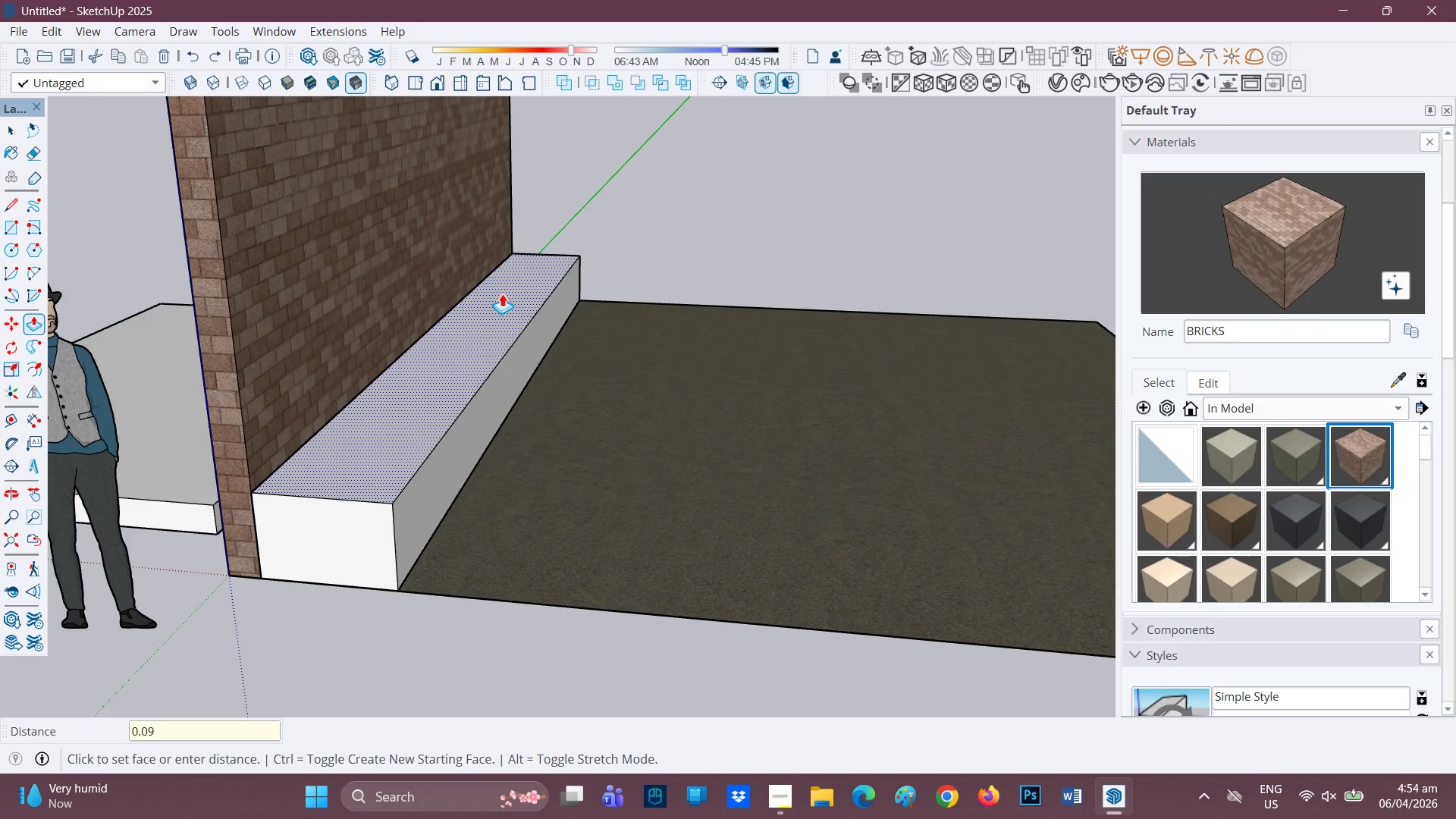 
key(Enter)
 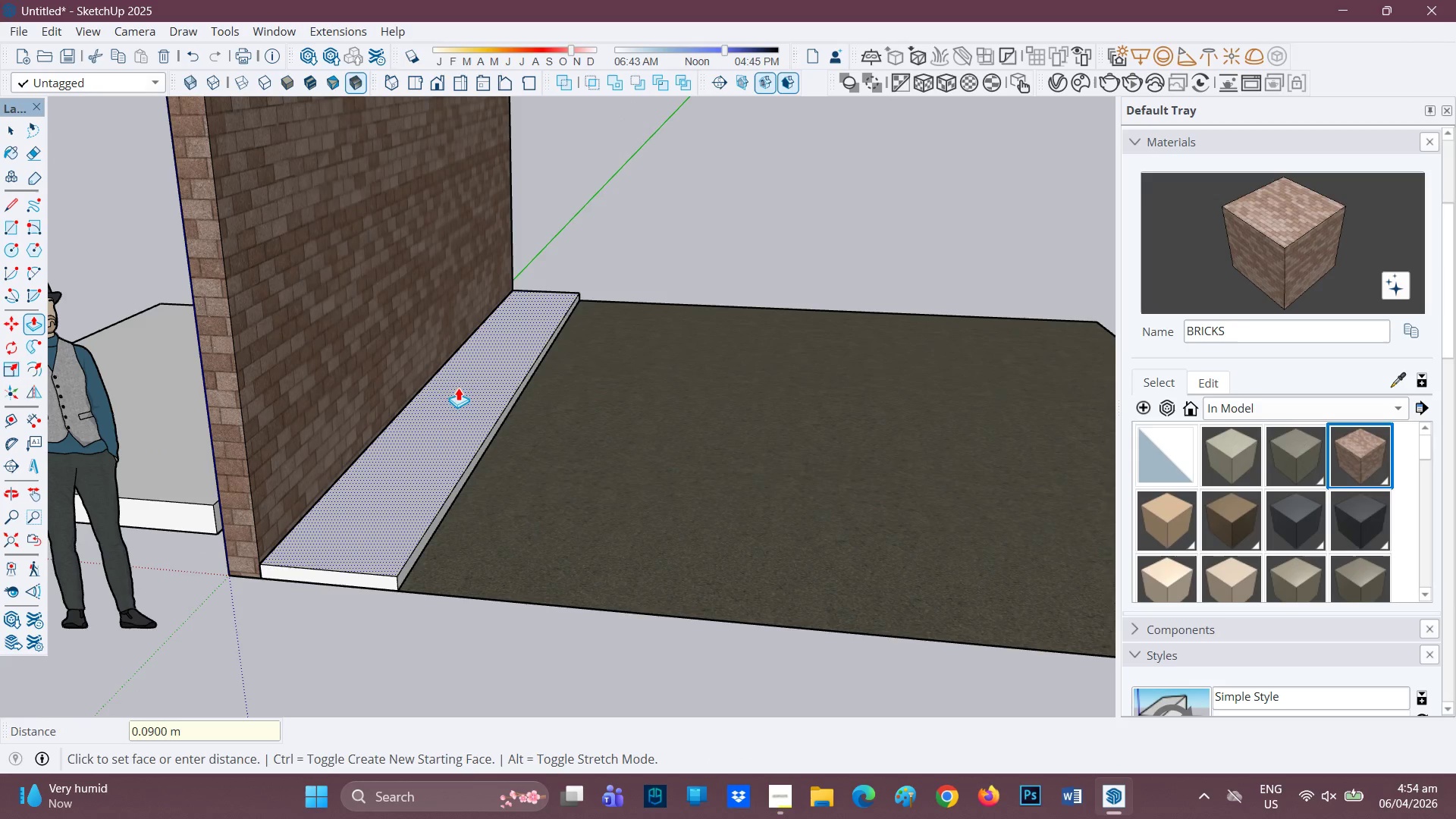 
key(Control+ControlLeft)
 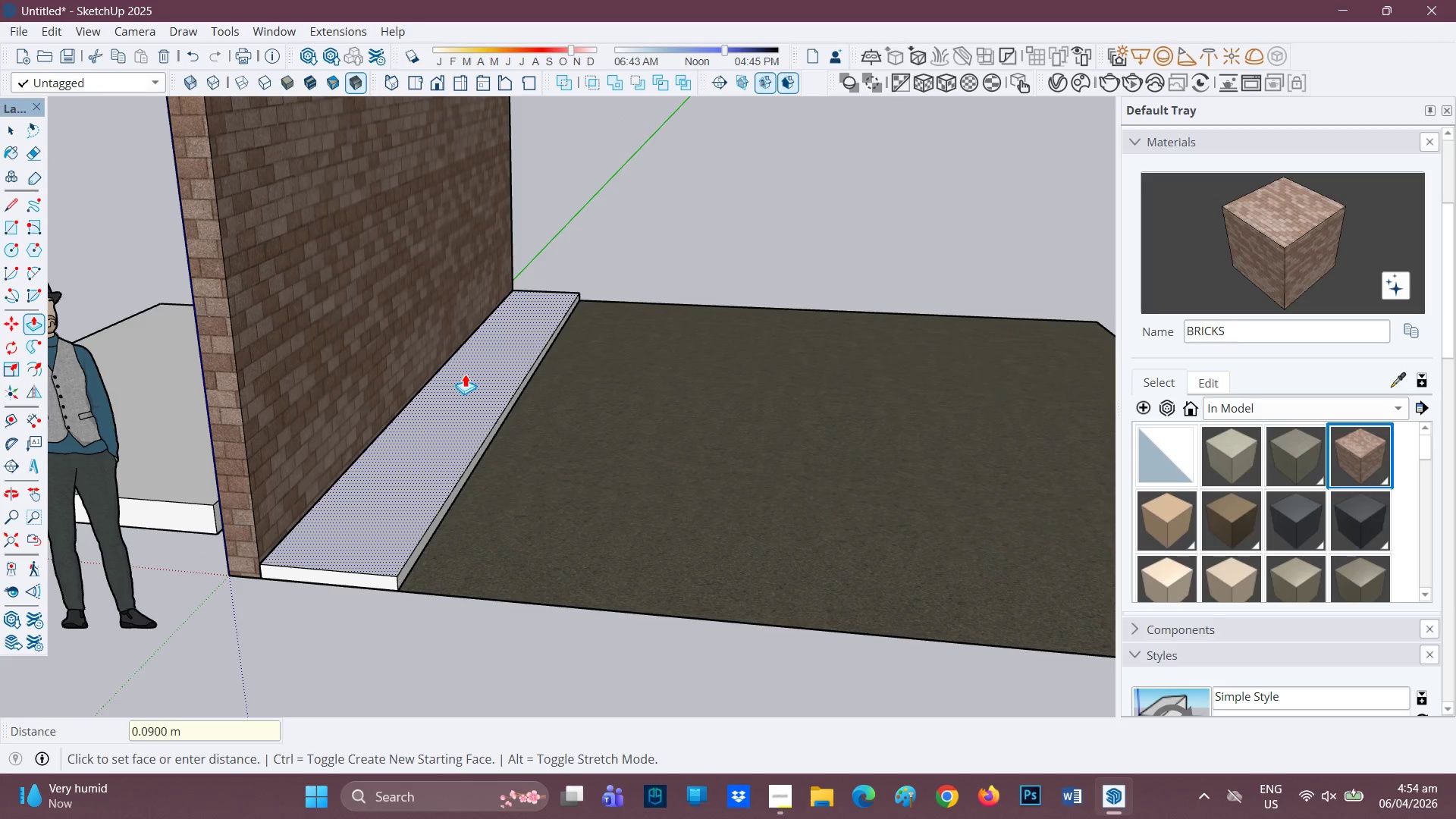 
key(Control+Z)
 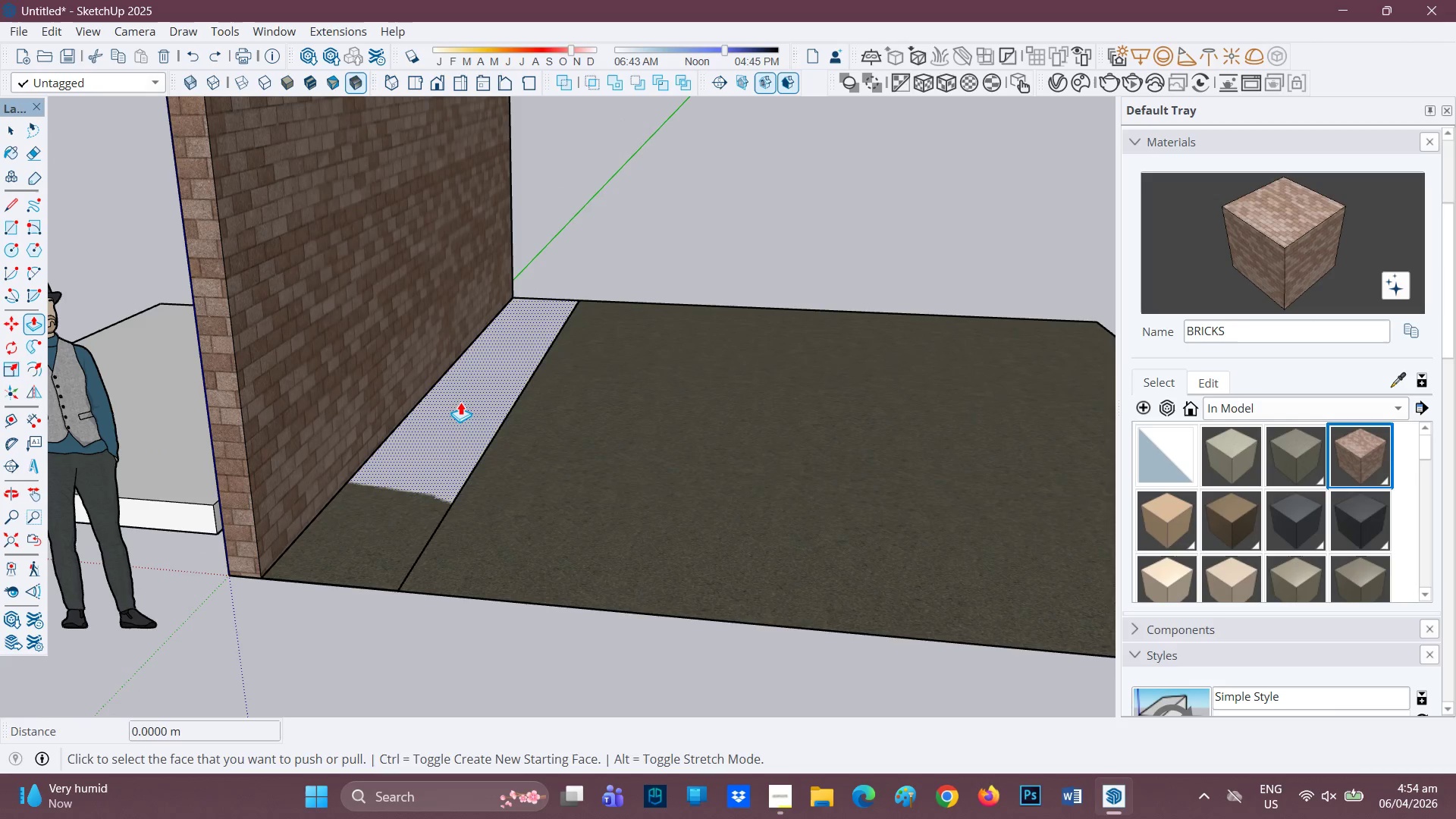 
left_click([460, 402])
 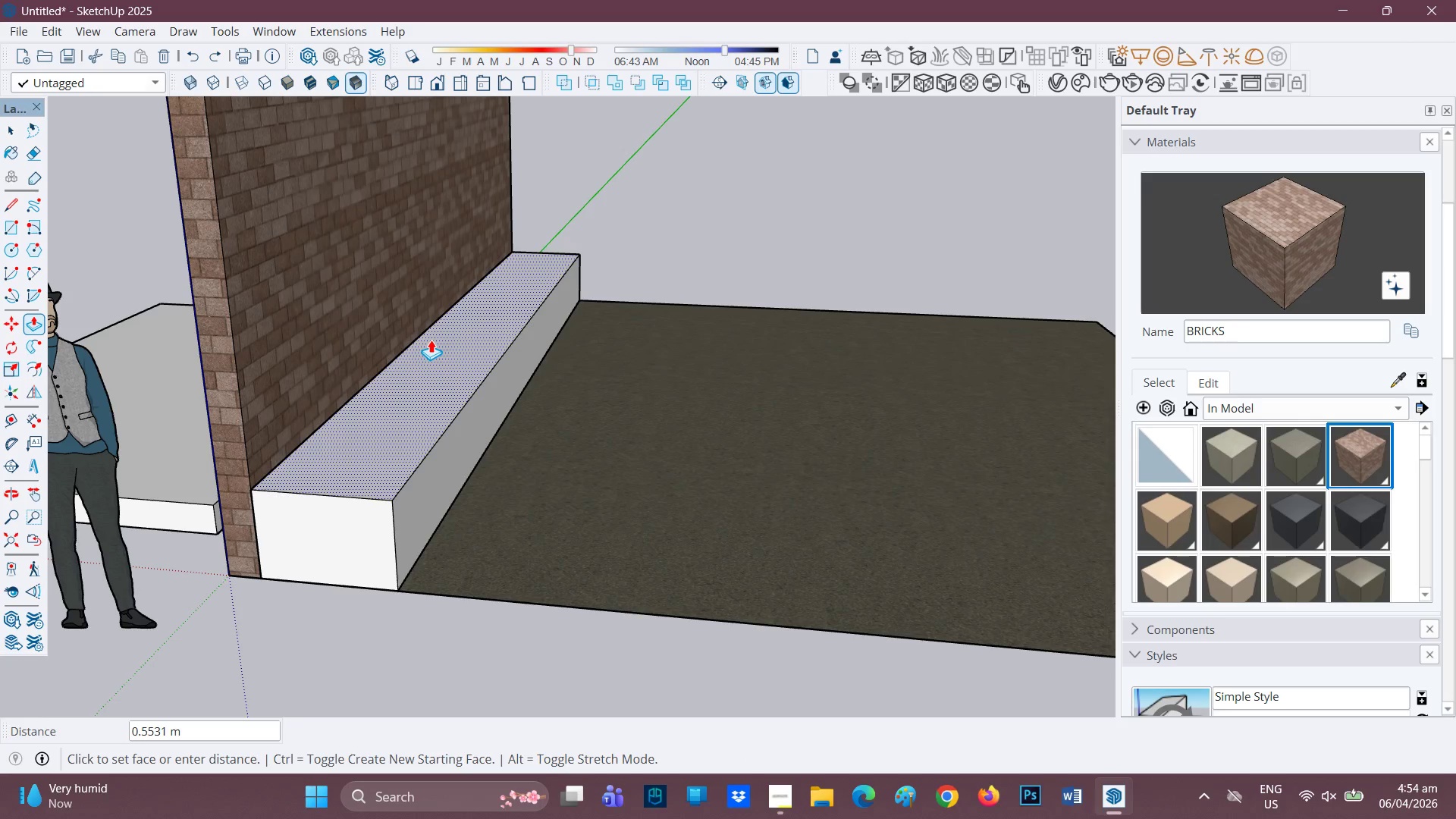 
key(0)
 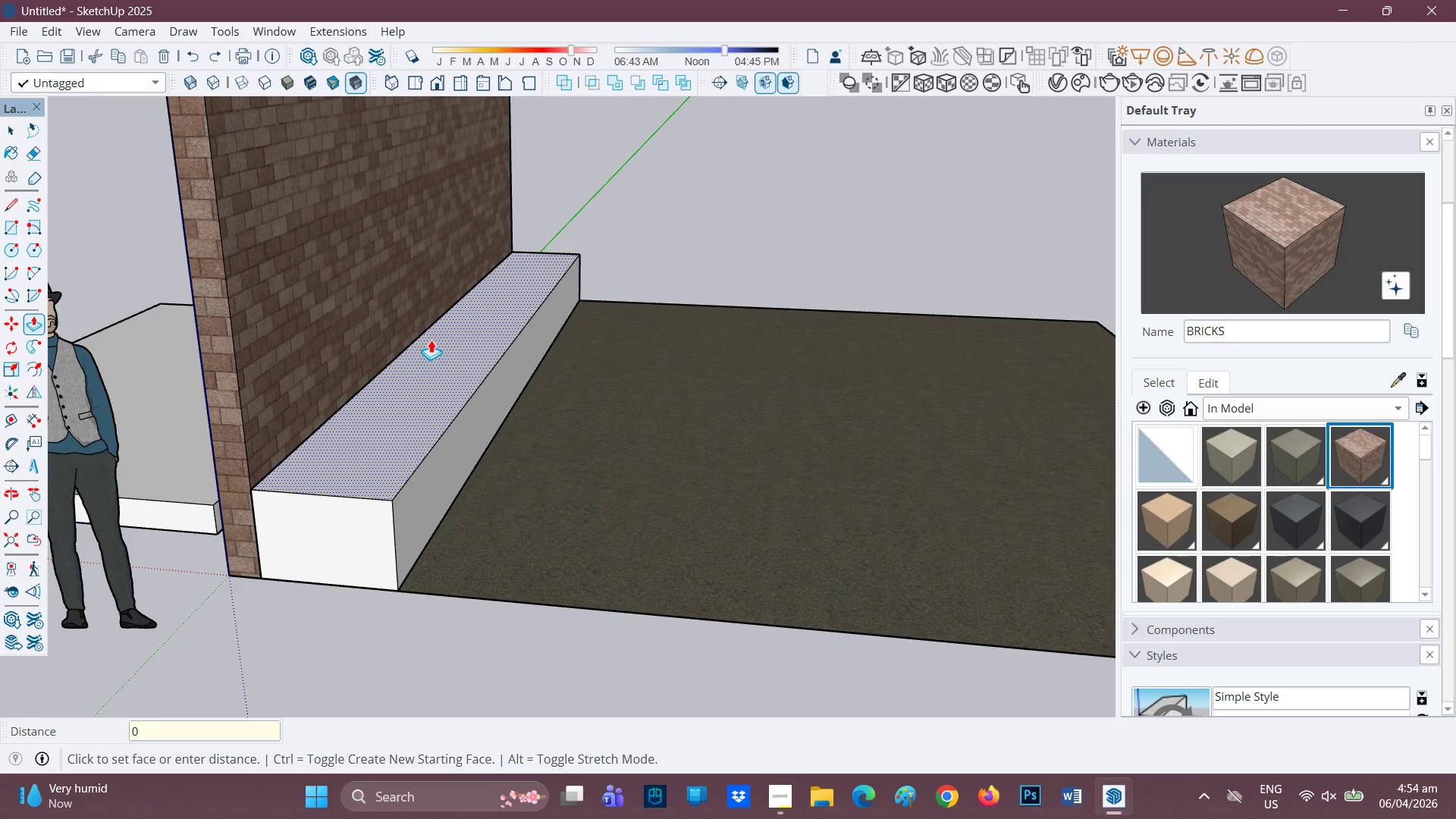 
key(Period)
 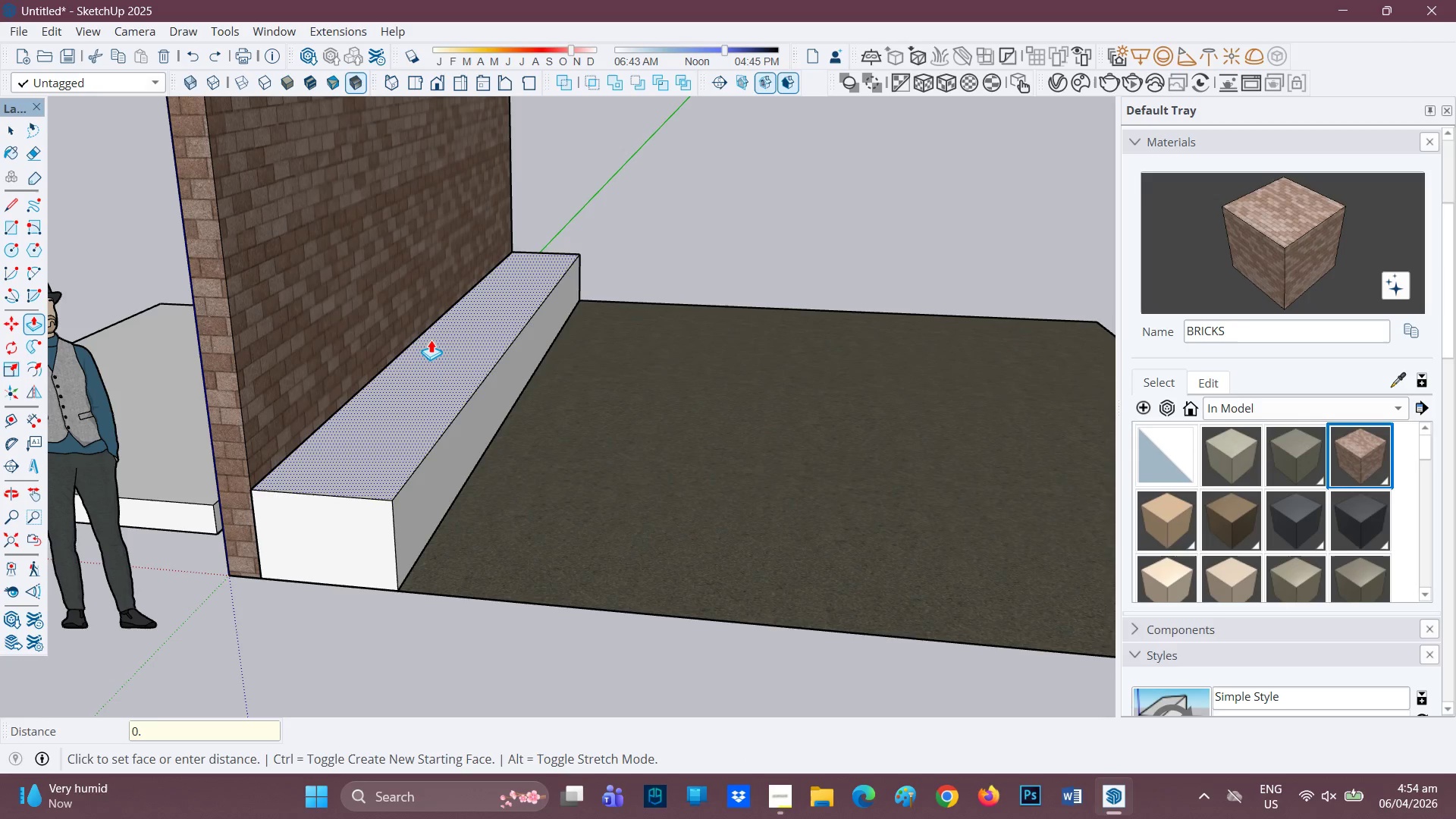 
key(6)
 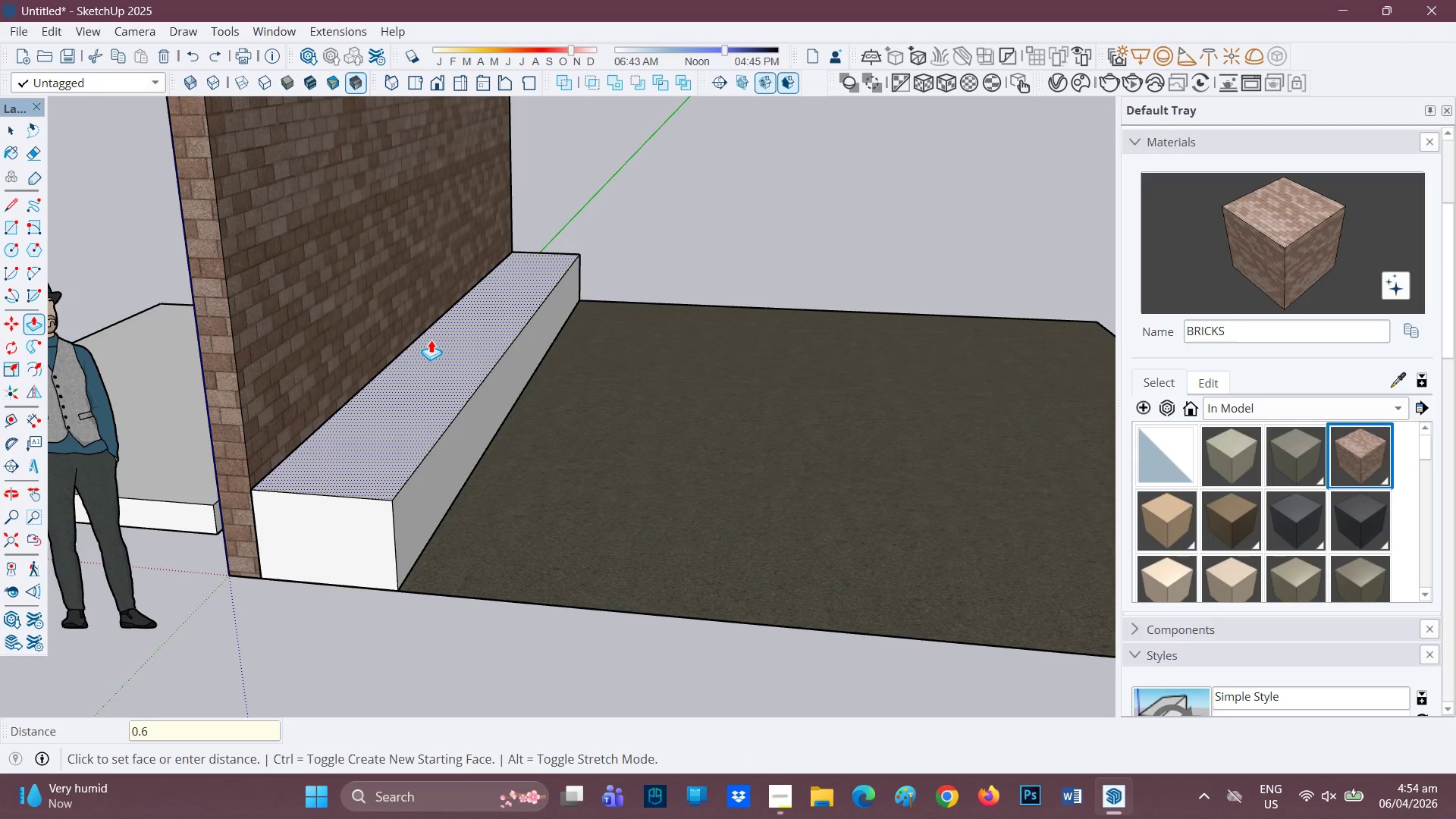 
key(Enter)
 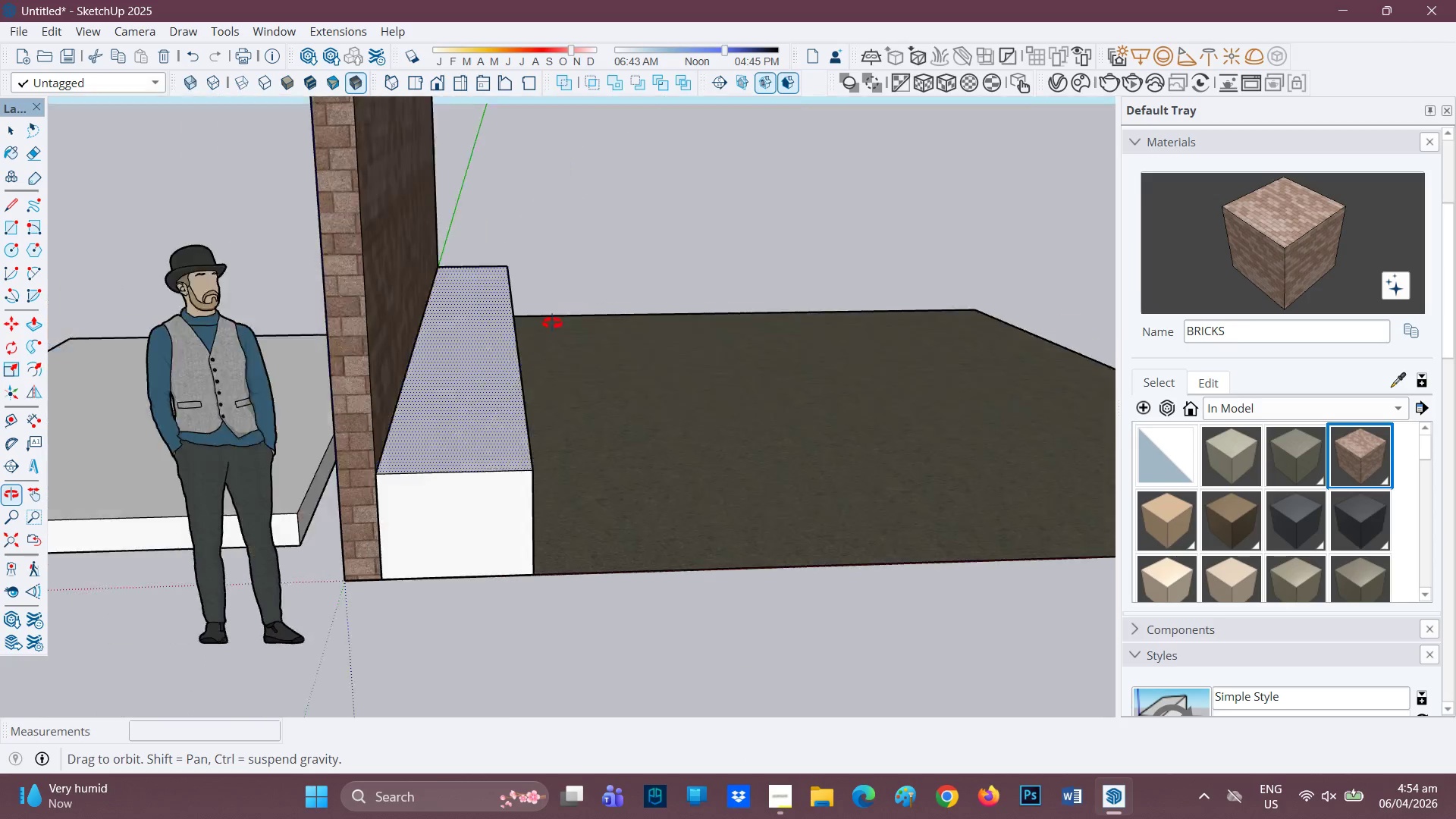 
scroll: coordinate [599, 327], scroll_direction: down, amount: 1.0
 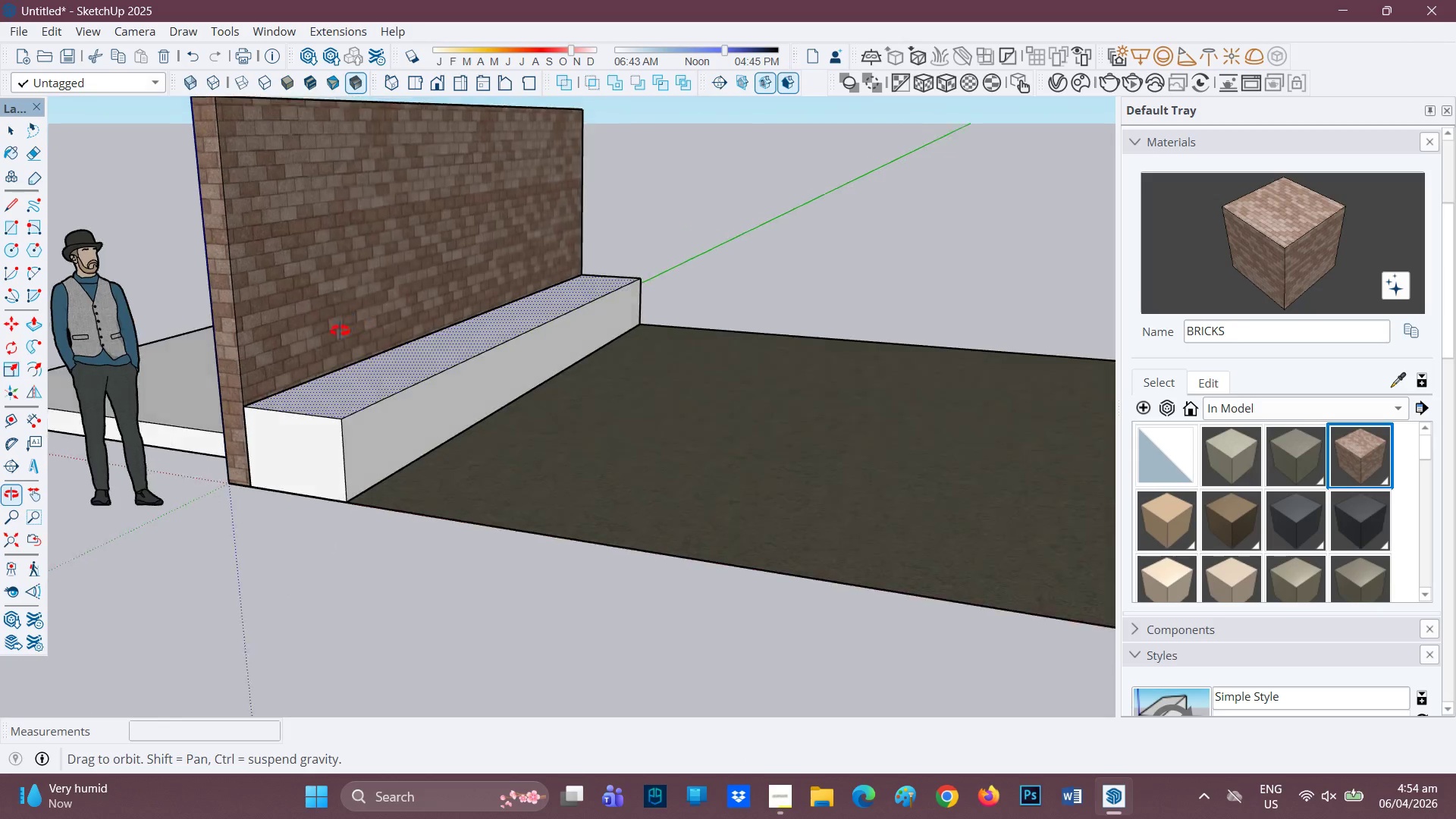 
scroll: coordinate [331, 340], scroll_direction: up, amount: 1.0
 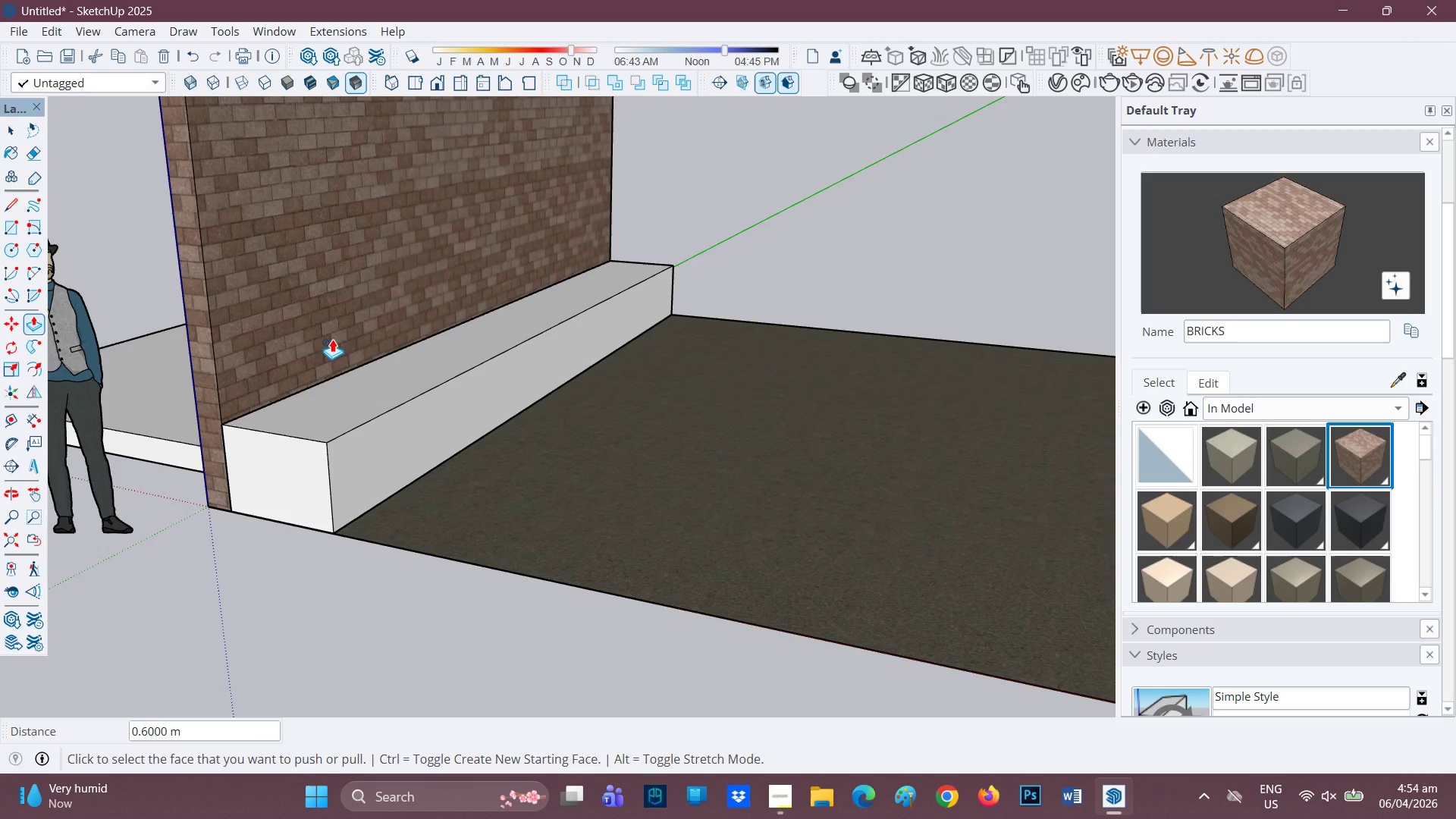 
key(Control+Z)
 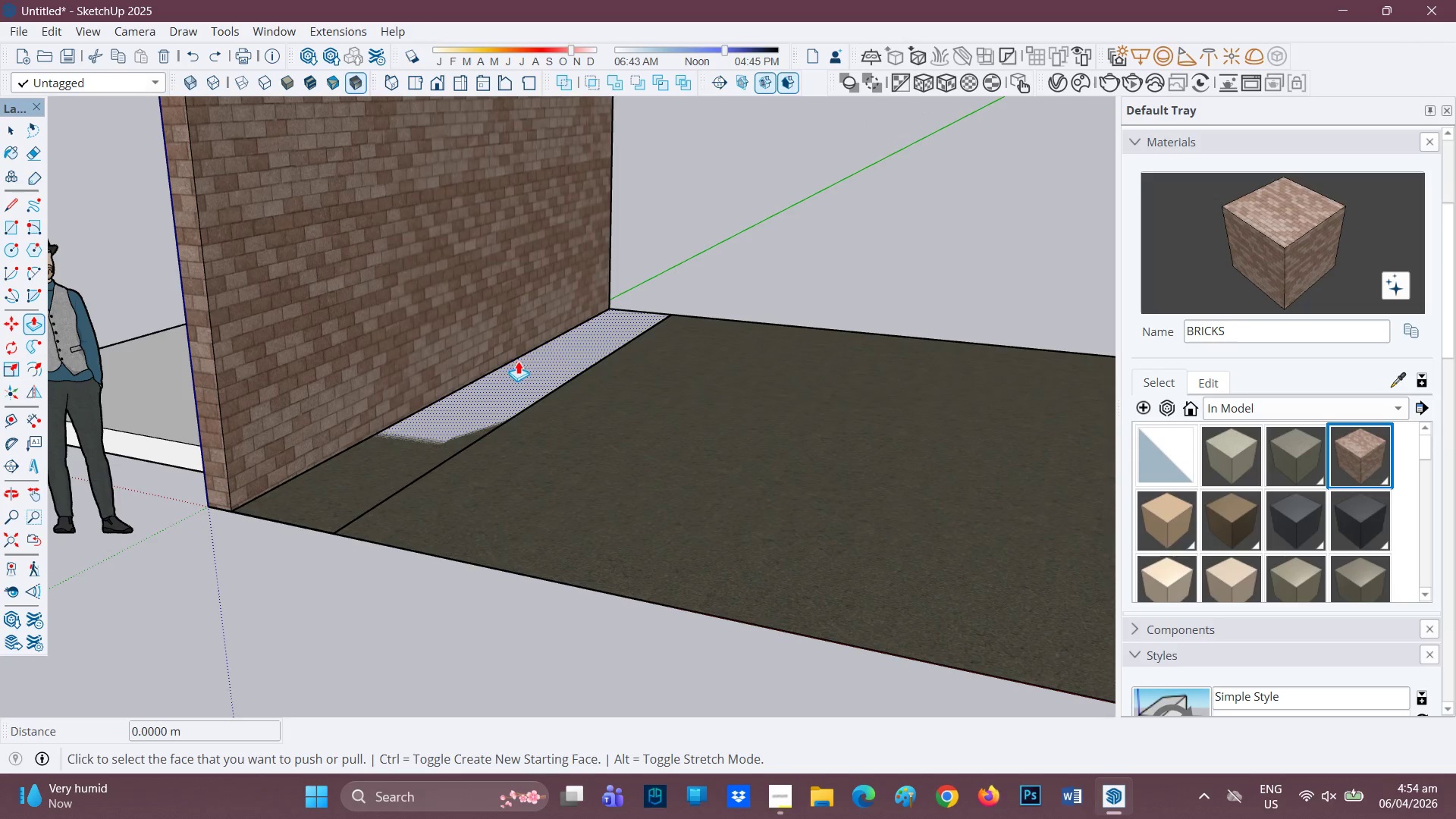 
left_click([529, 383])
 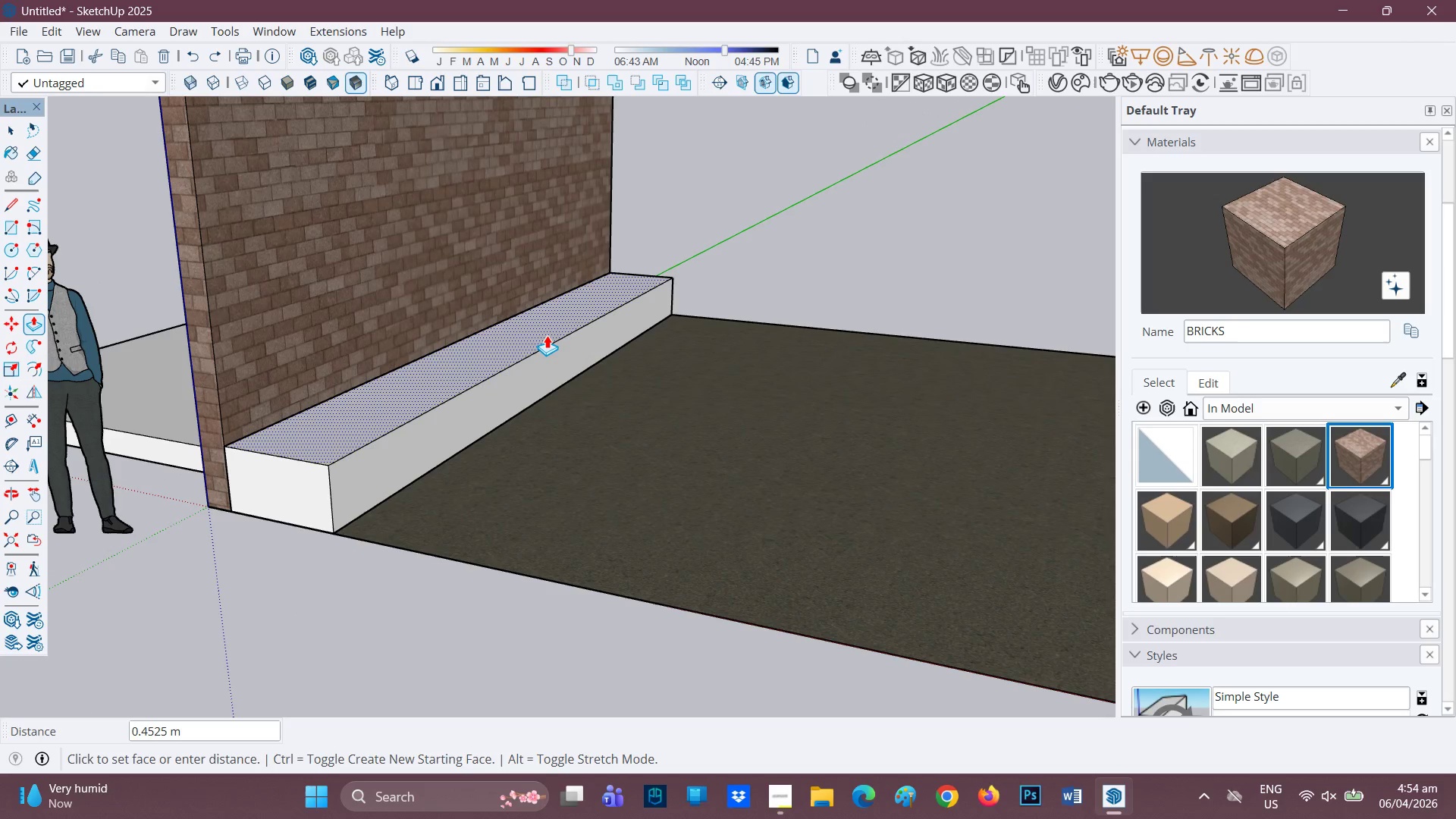 
type(0.05)
 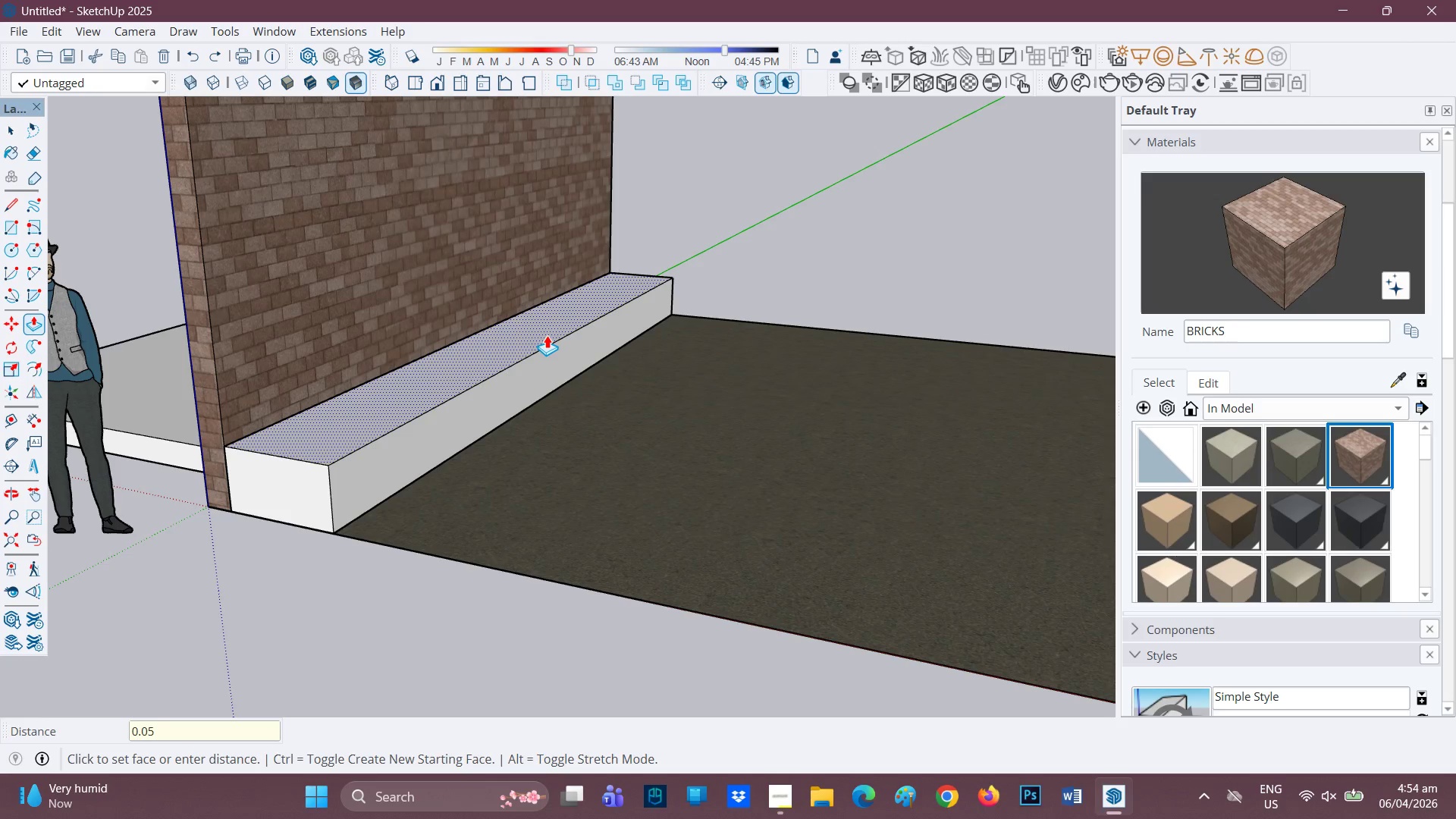 
key(Enter)
 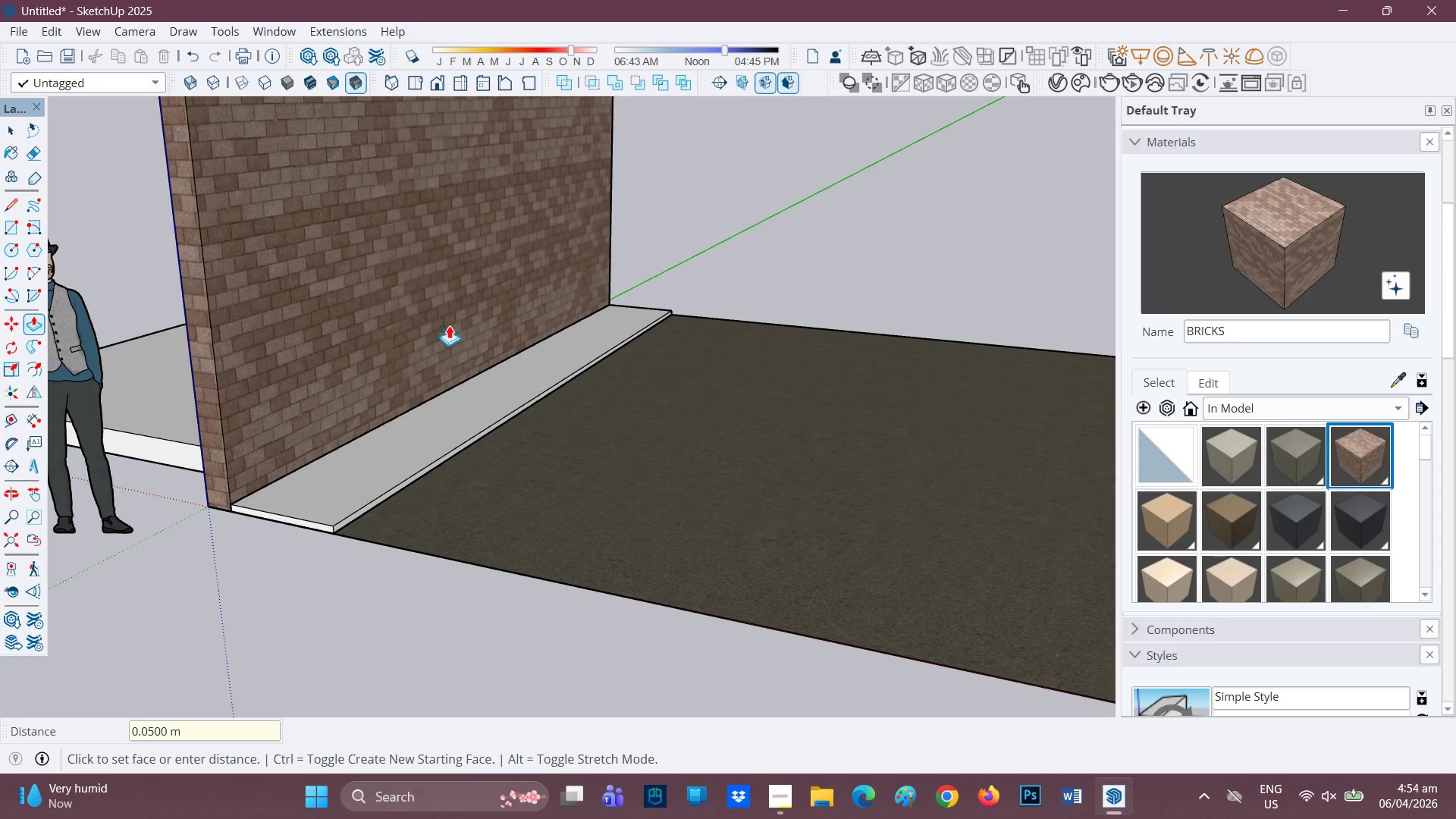 
key(Control+Z)
 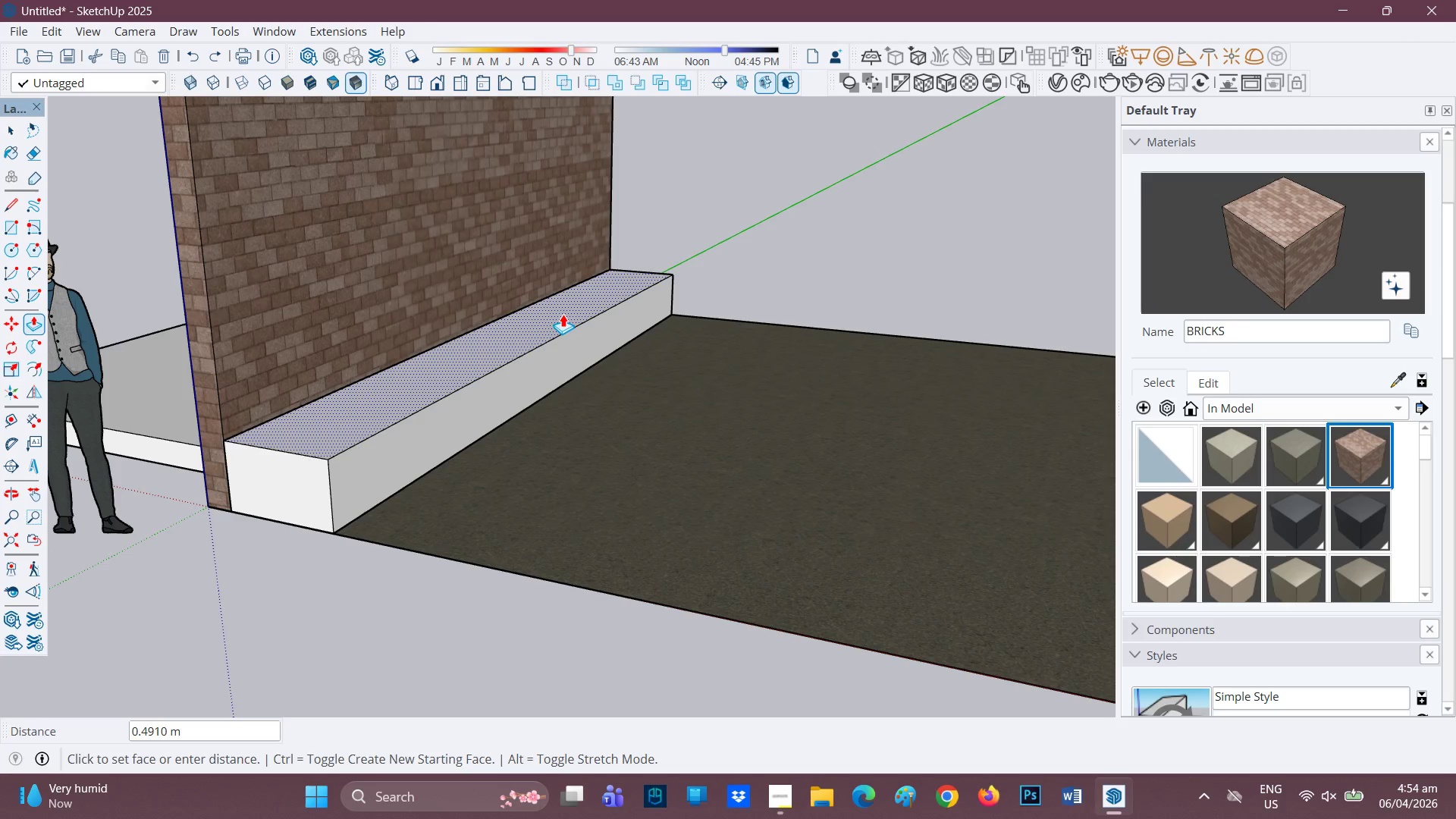 
key(0)
 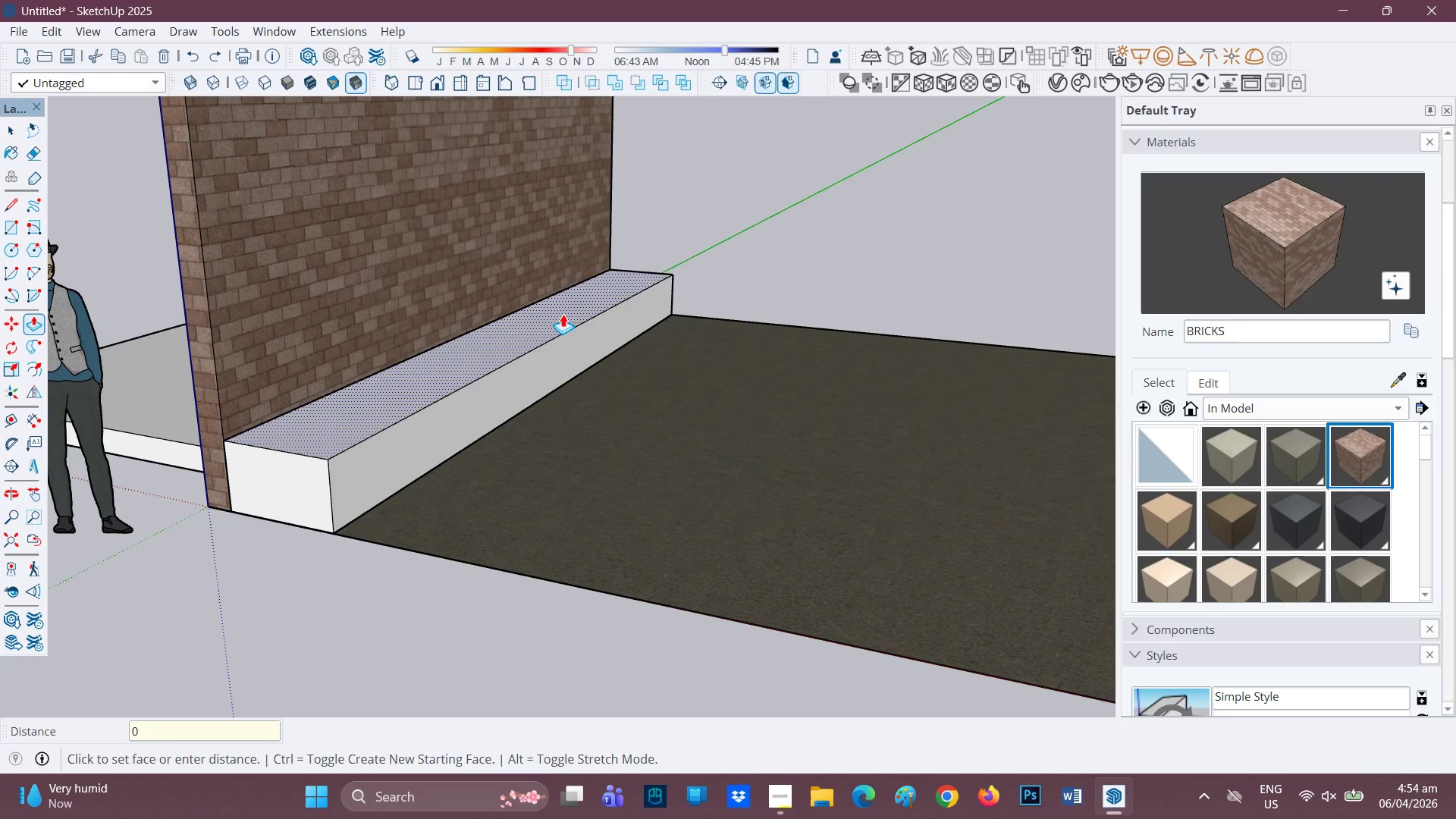 
key(Period)
 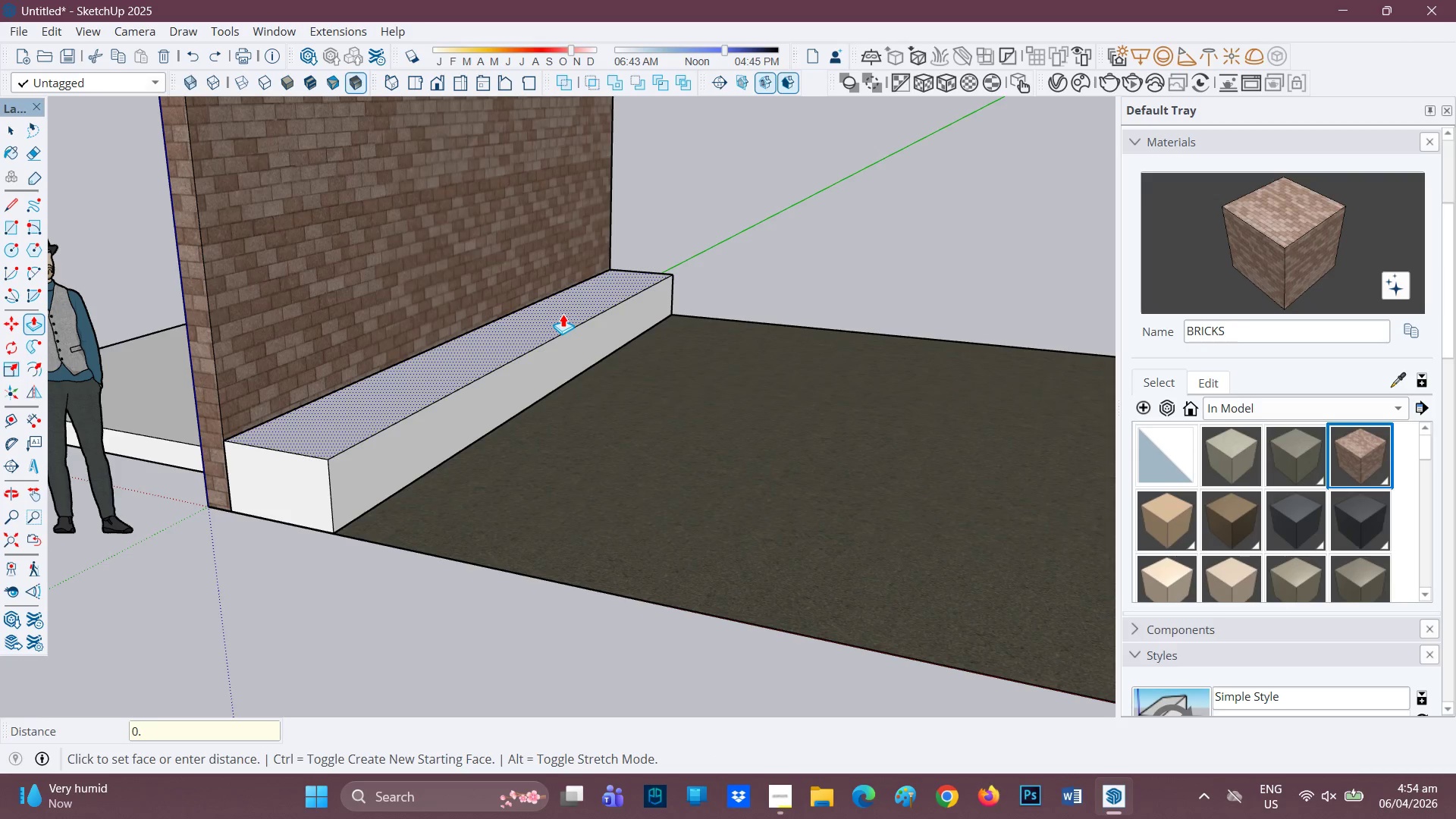 
key(5)
 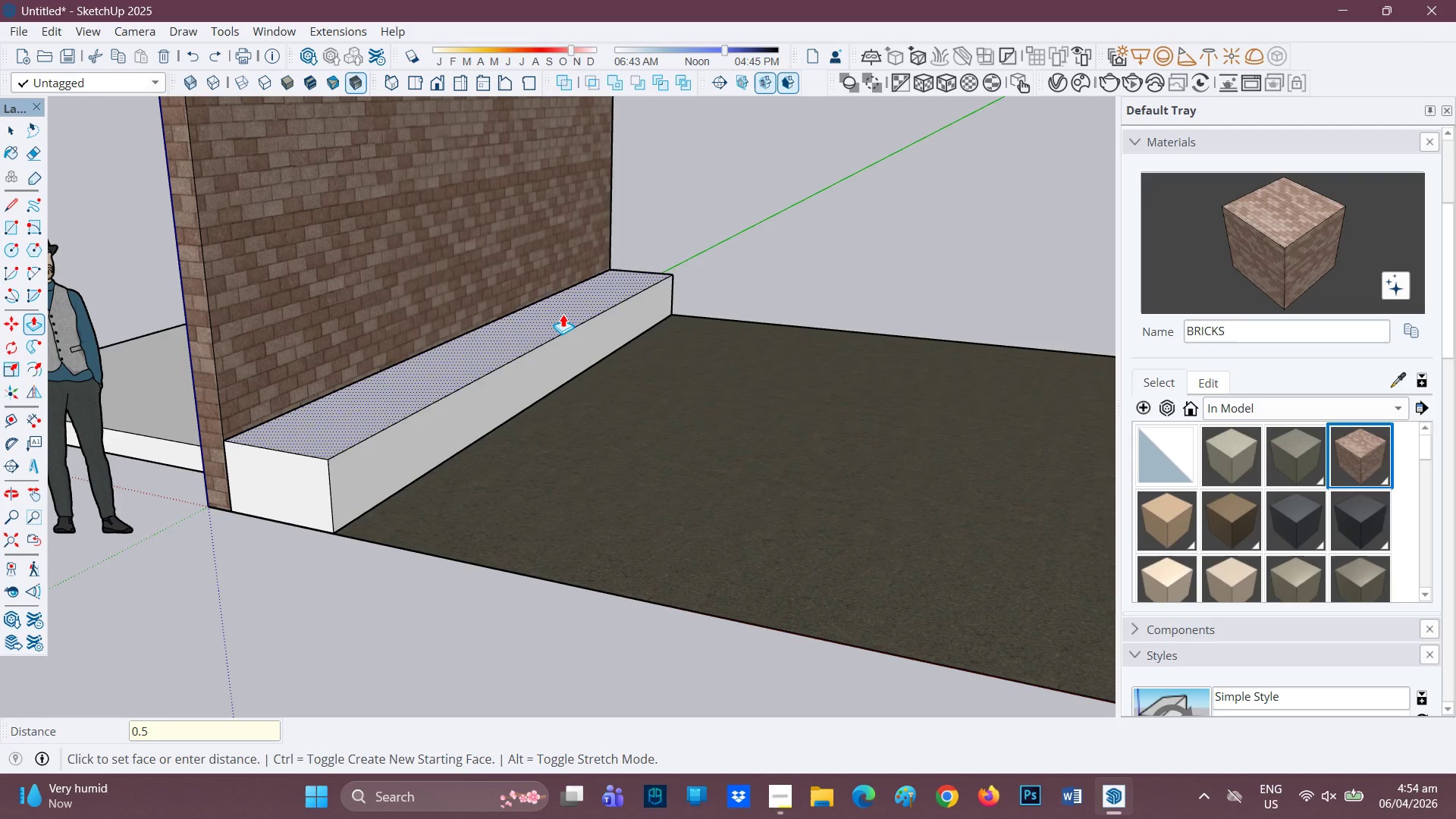 
key(Enter)
 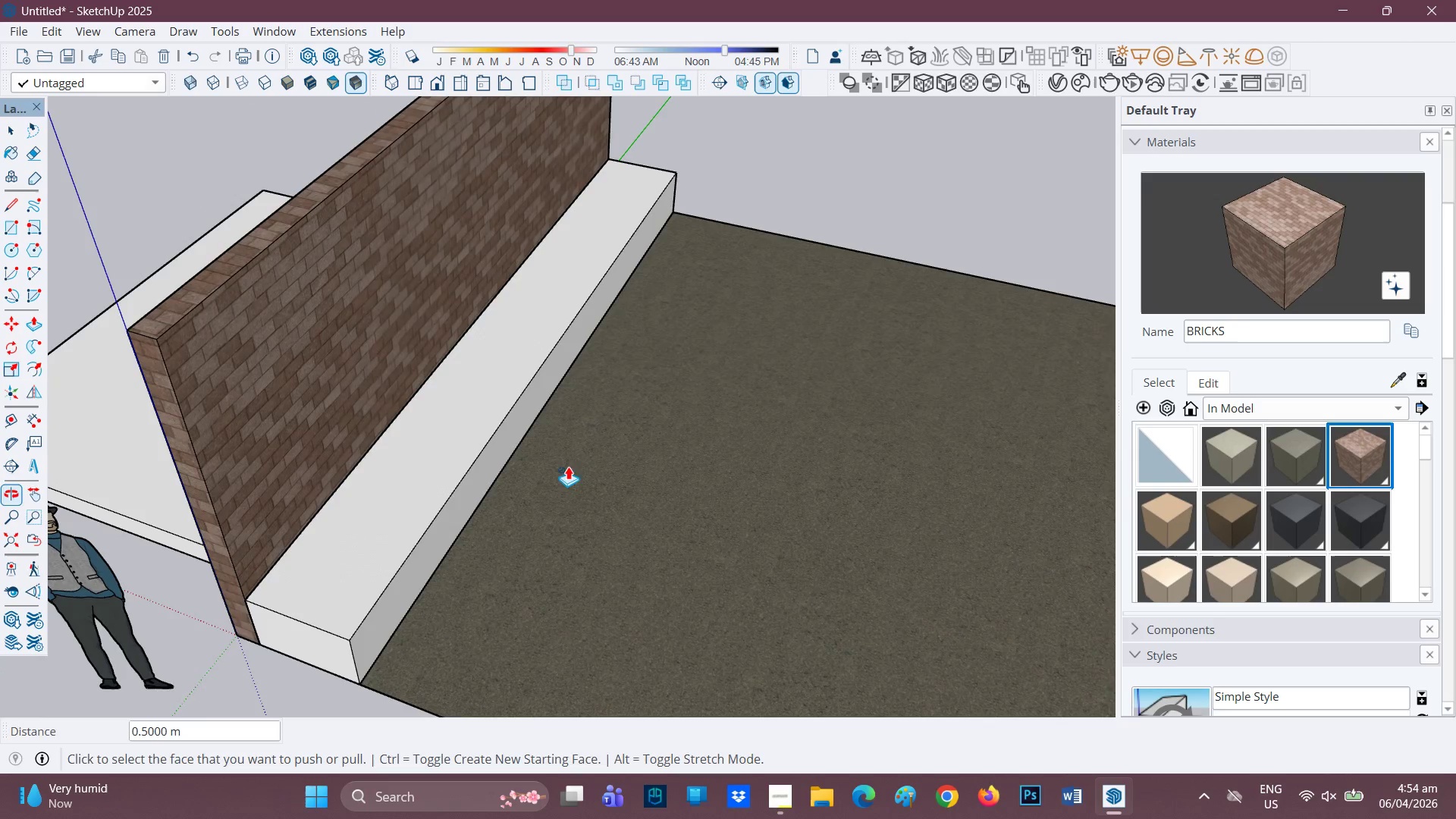 
scroll: coordinate [466, 388], scroll_direction: up, amount: 1.0
 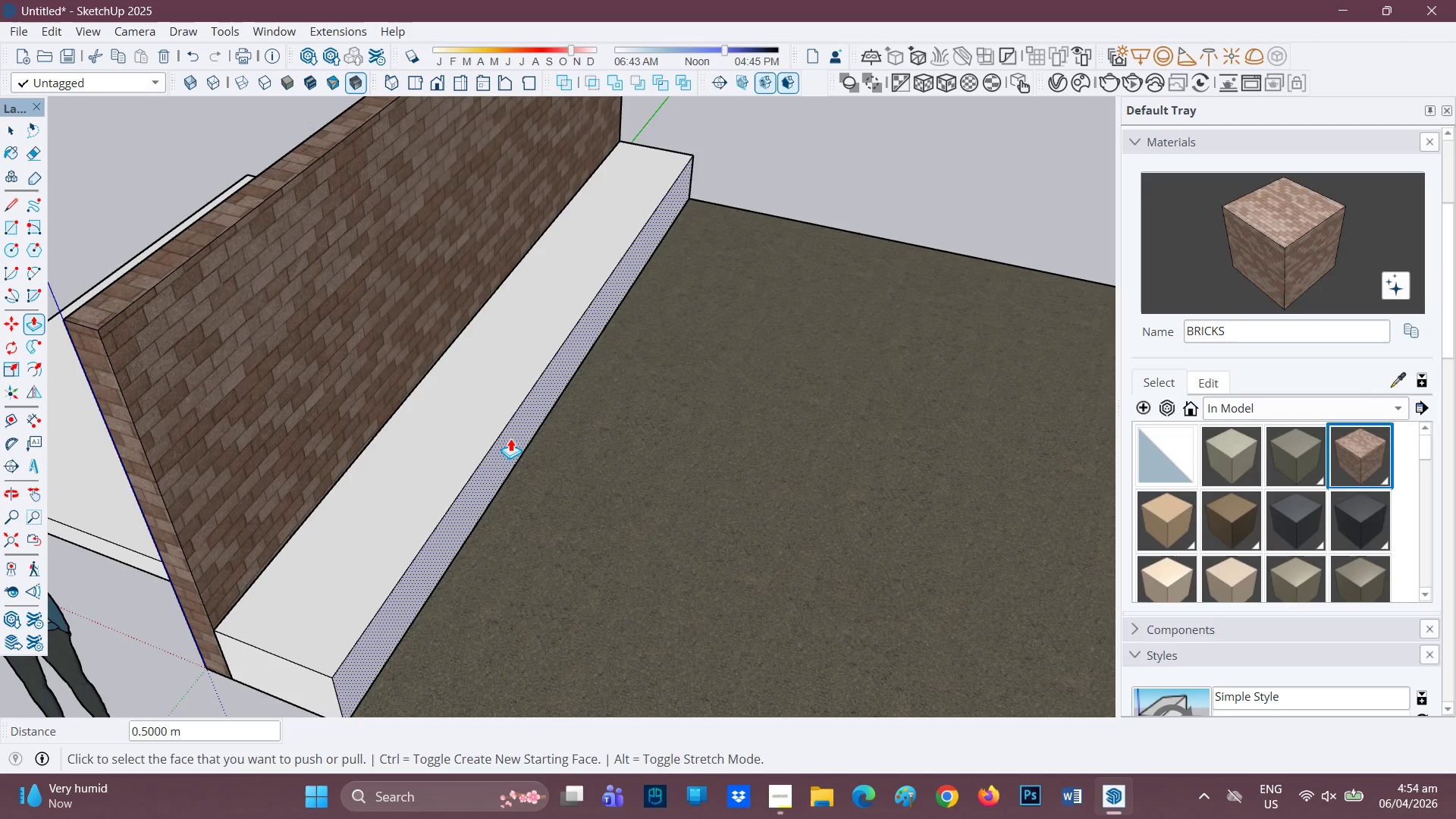 
left_click([510, 438])
 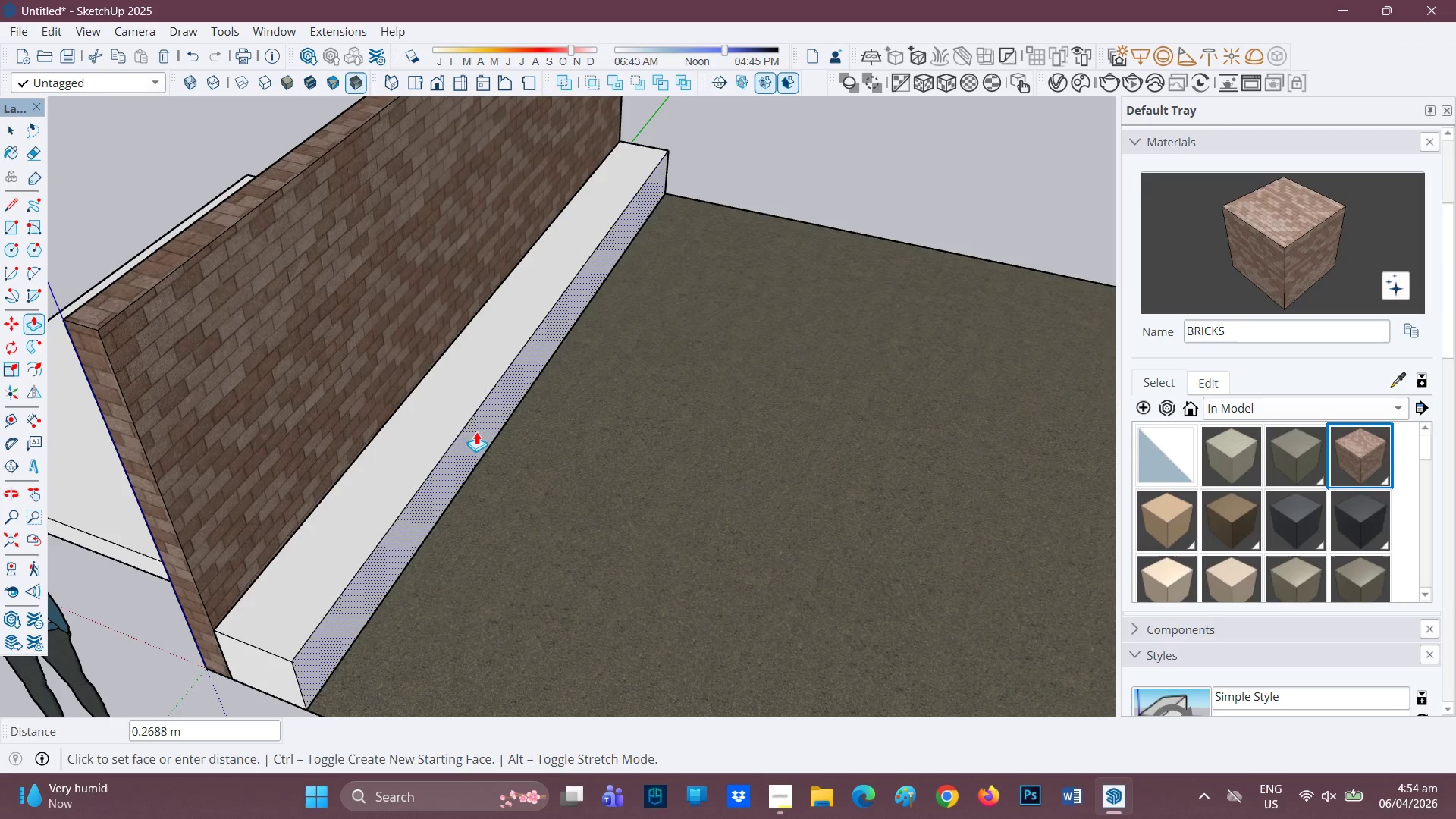 
left_click([481, 433])
 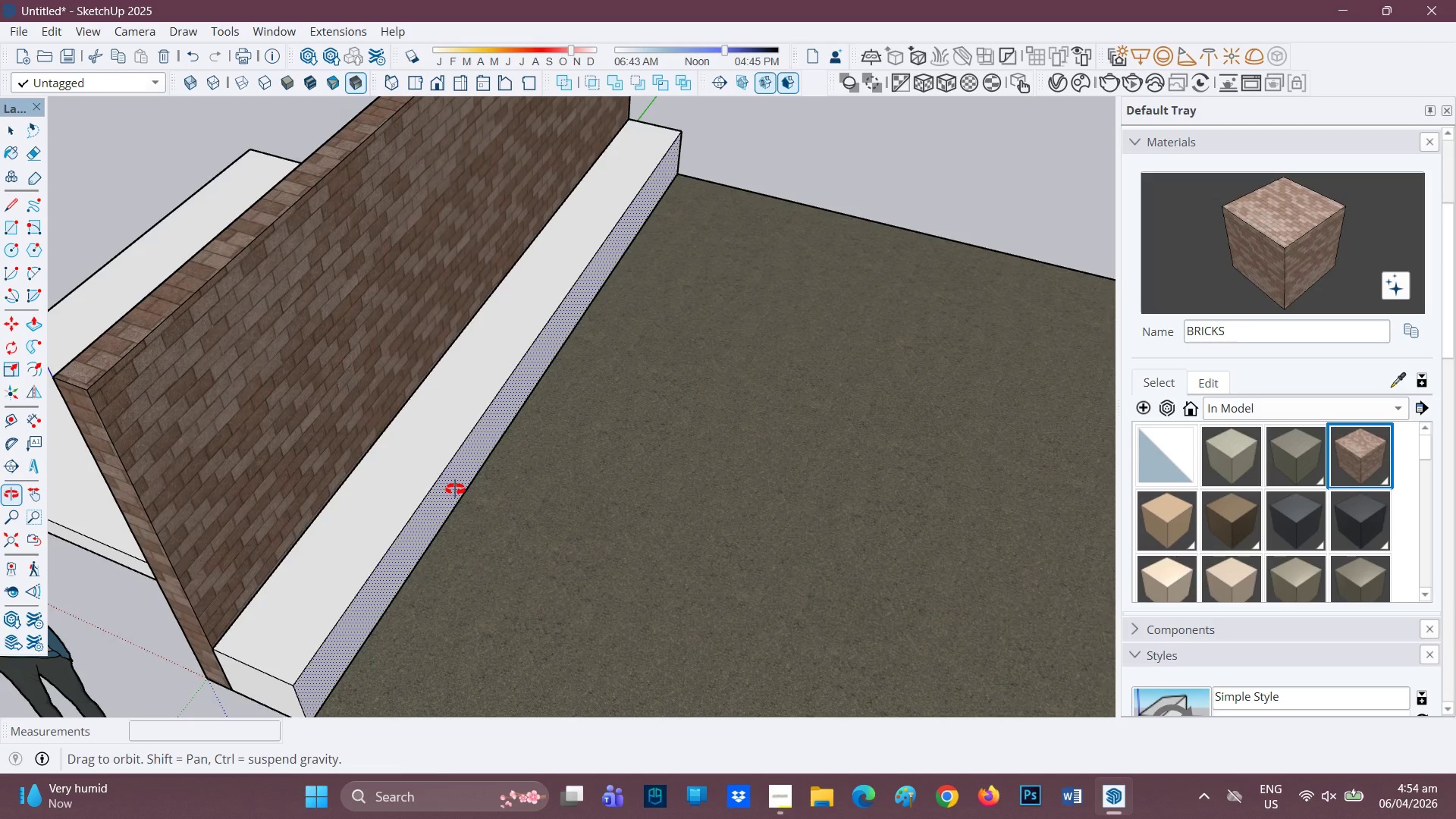 
key(Space)
 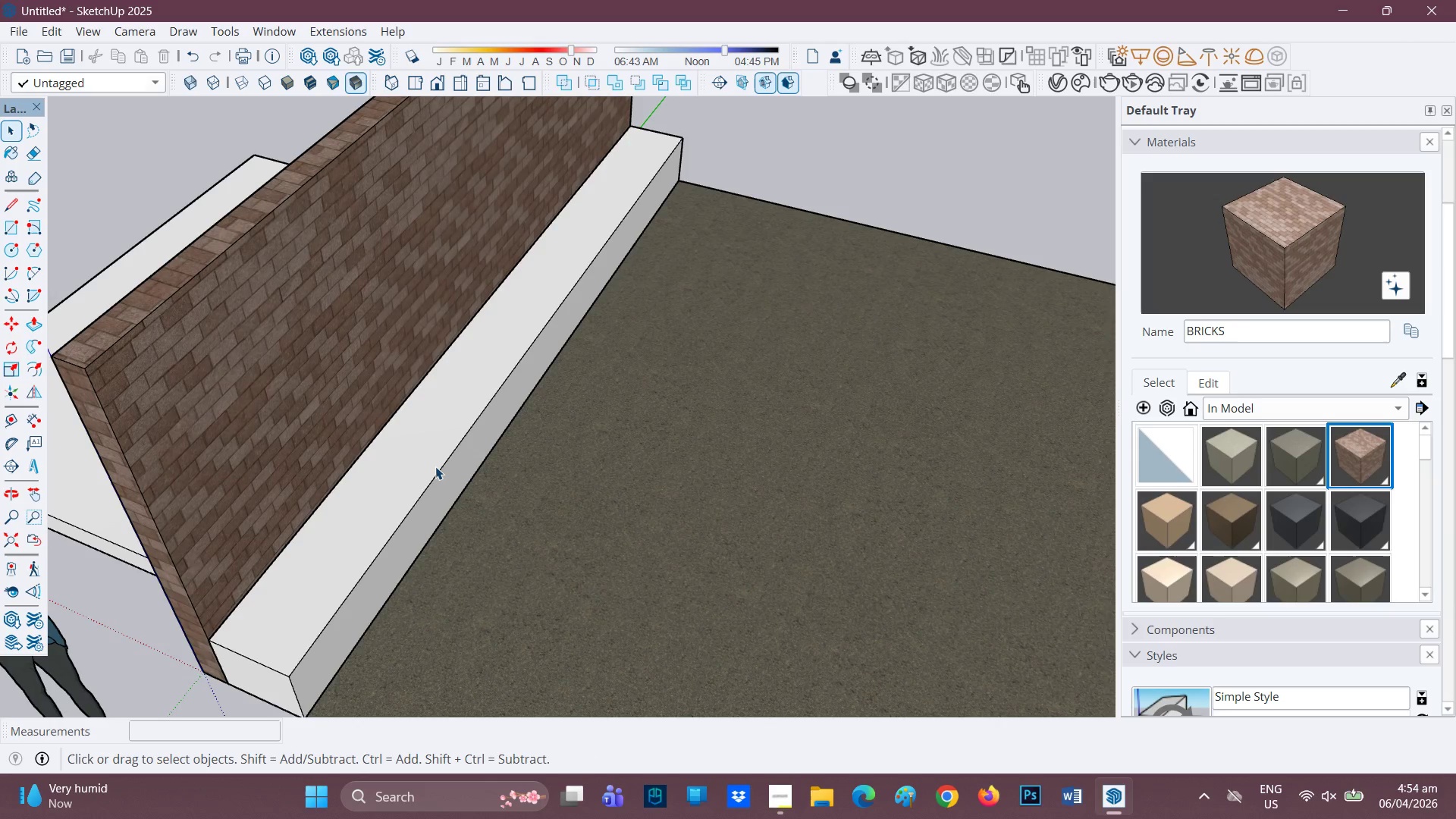 
double_click([435, 466])
 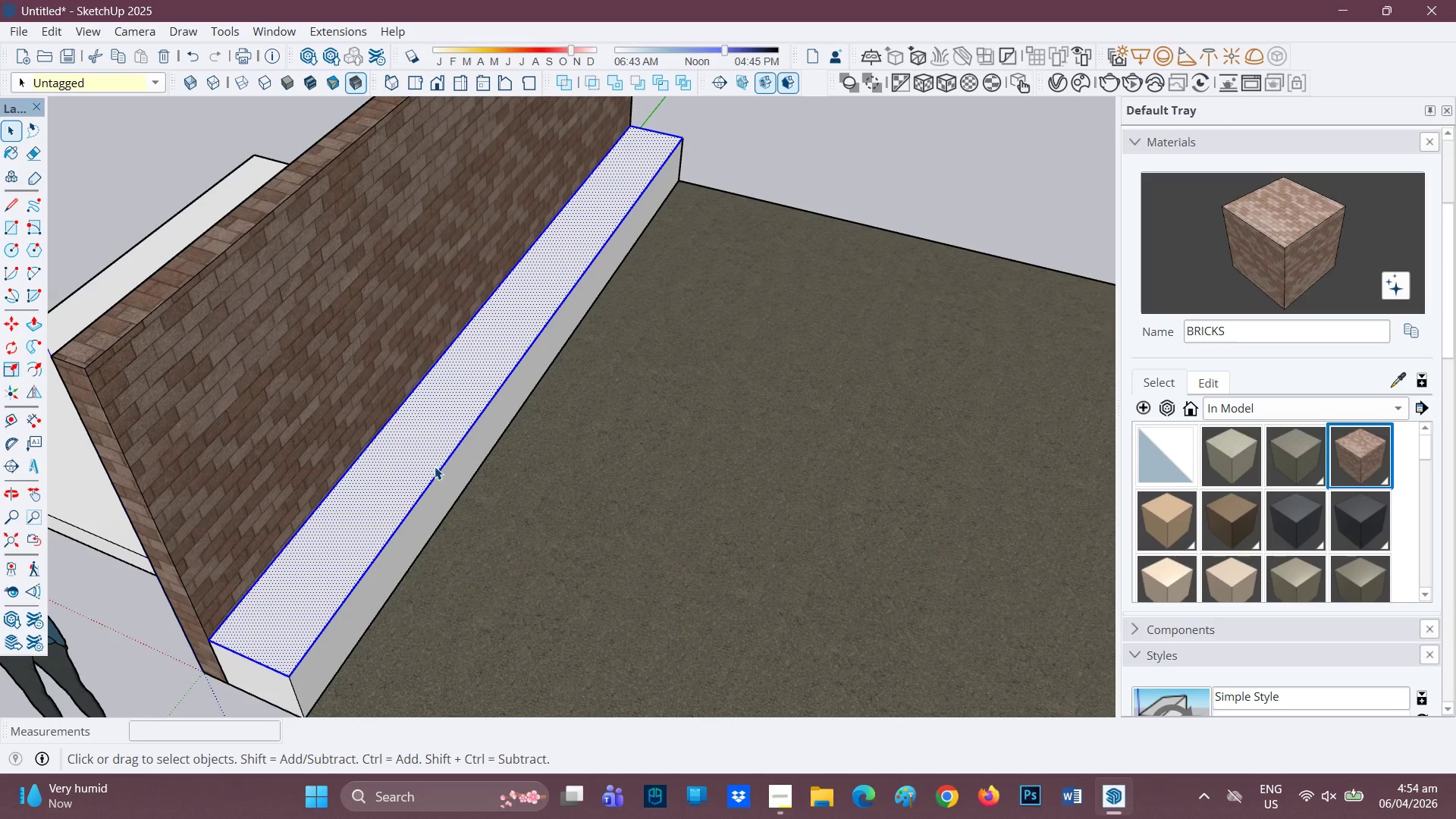 
triple_click([435, 466])
 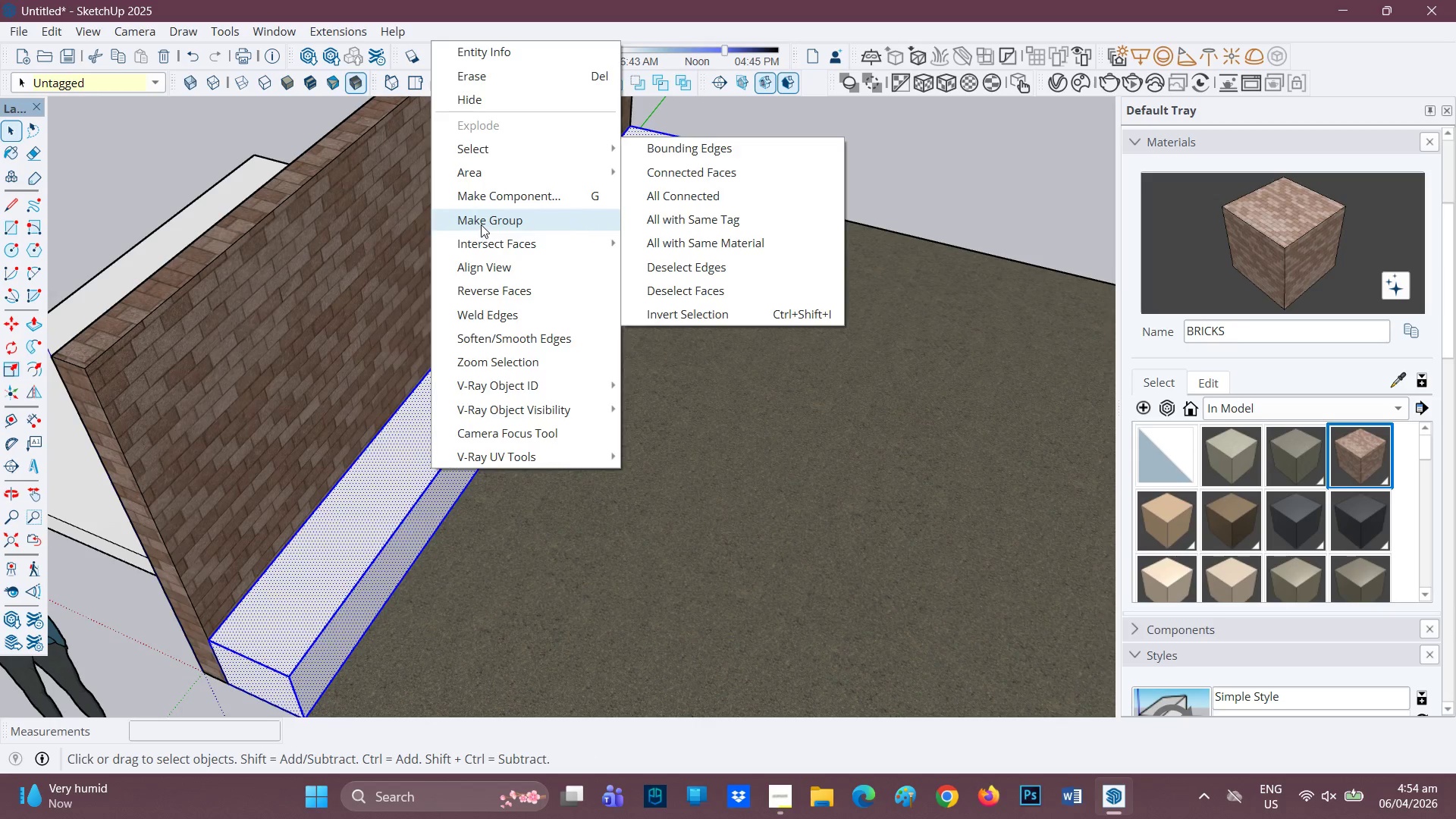 
left_click([783, 799])